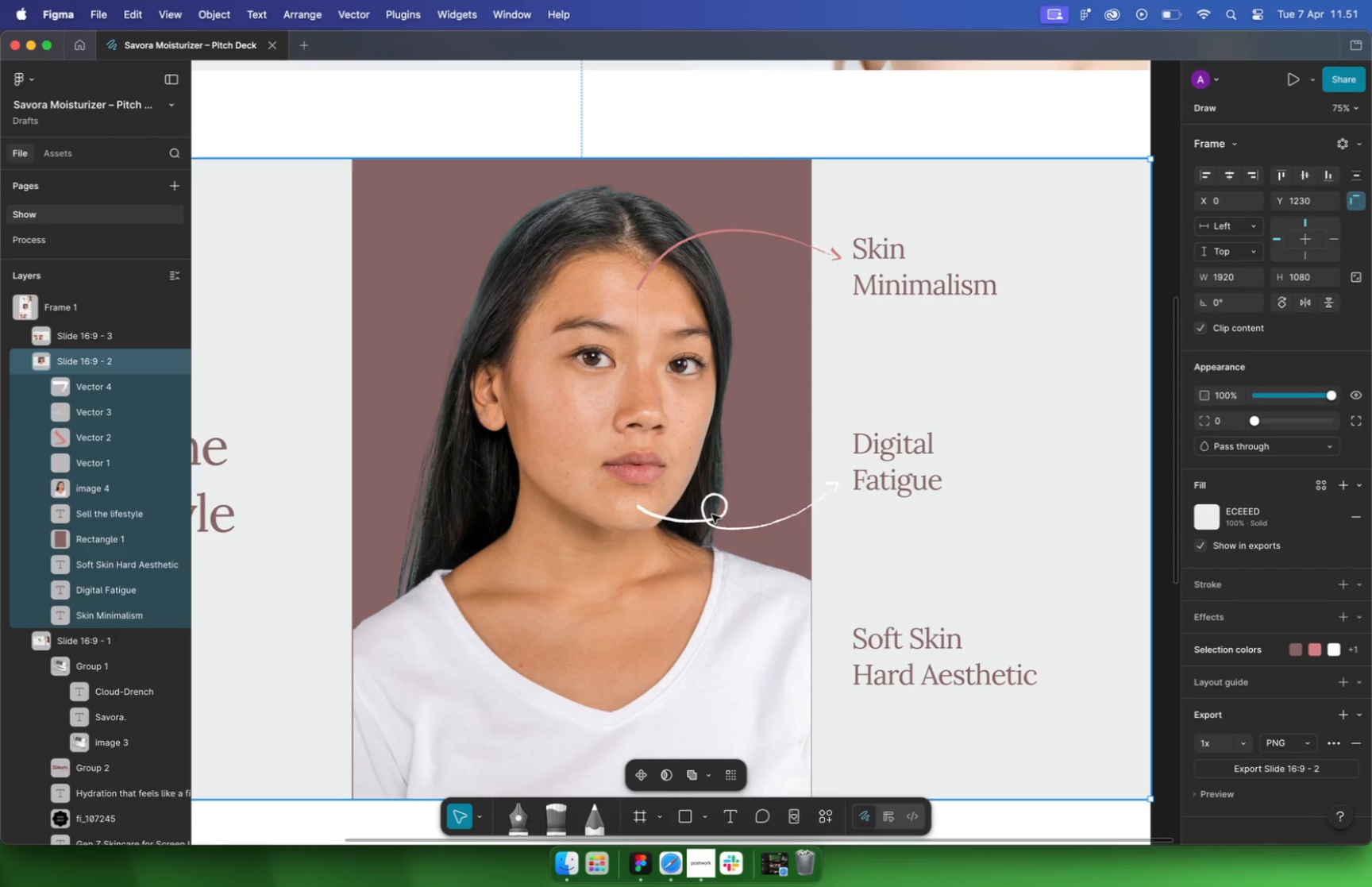 
hold_key(key=CommandLeft, duration=1.78)
scroll: coordinate [942, 619], scroll_direction: down, amount: 19.0
 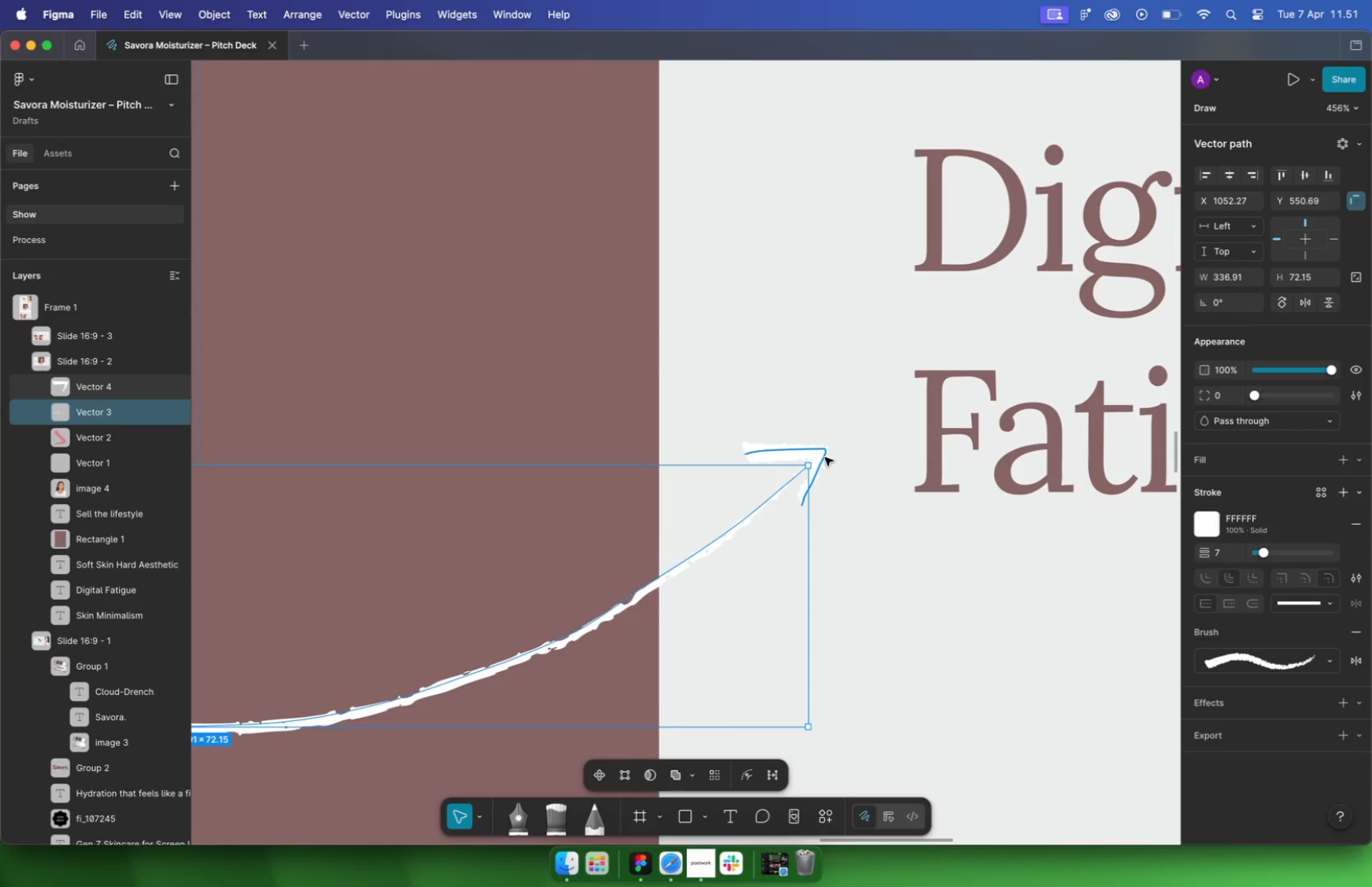 
scroll: coordinate [881, 367], scroll_direction: up, amount: 10.0
 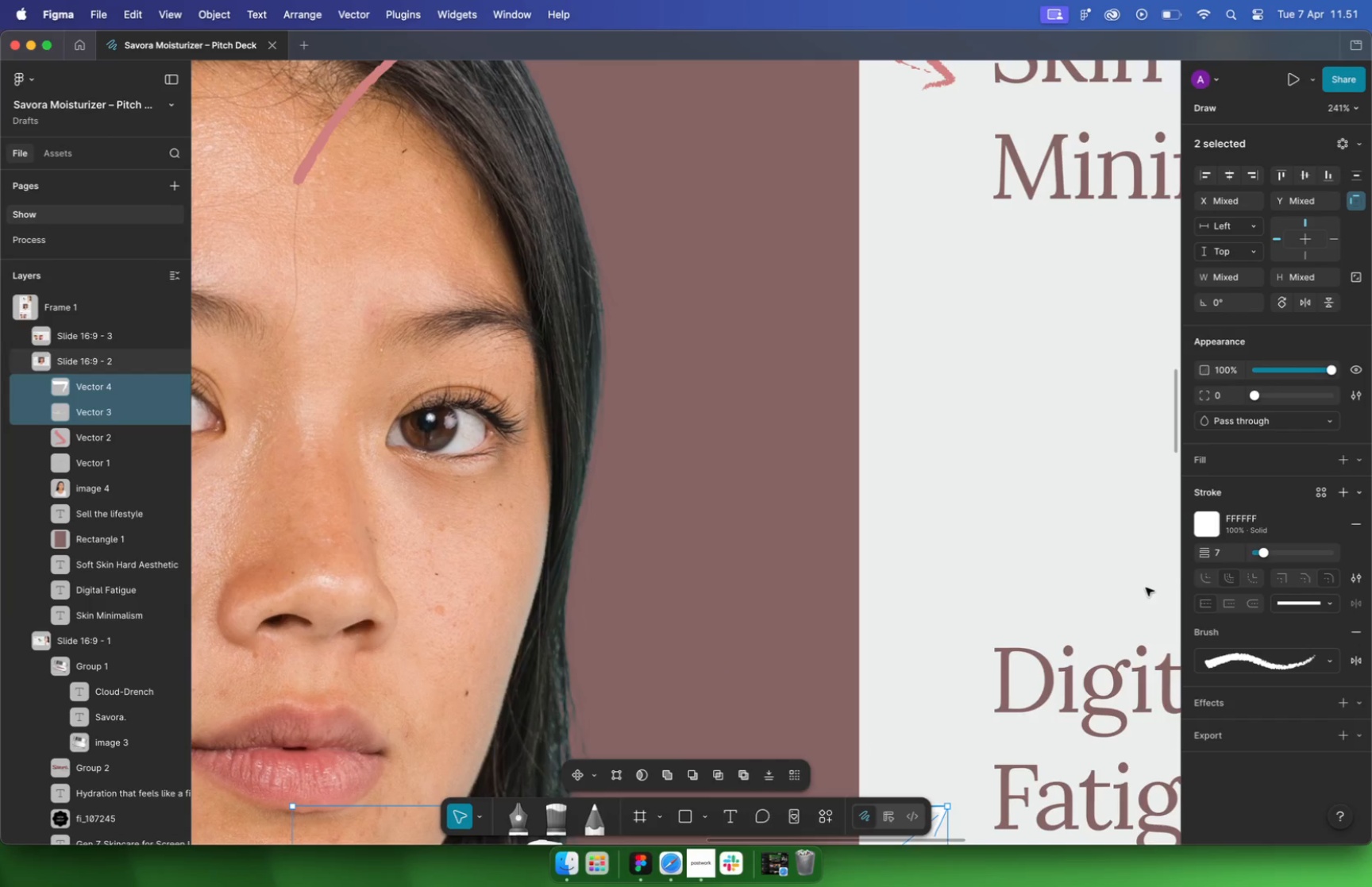 
hold_key(key=CommandLeft, duration=1.4)
scroll: coordinate [575, 275], scroll_direction: down, amount: 14.0
 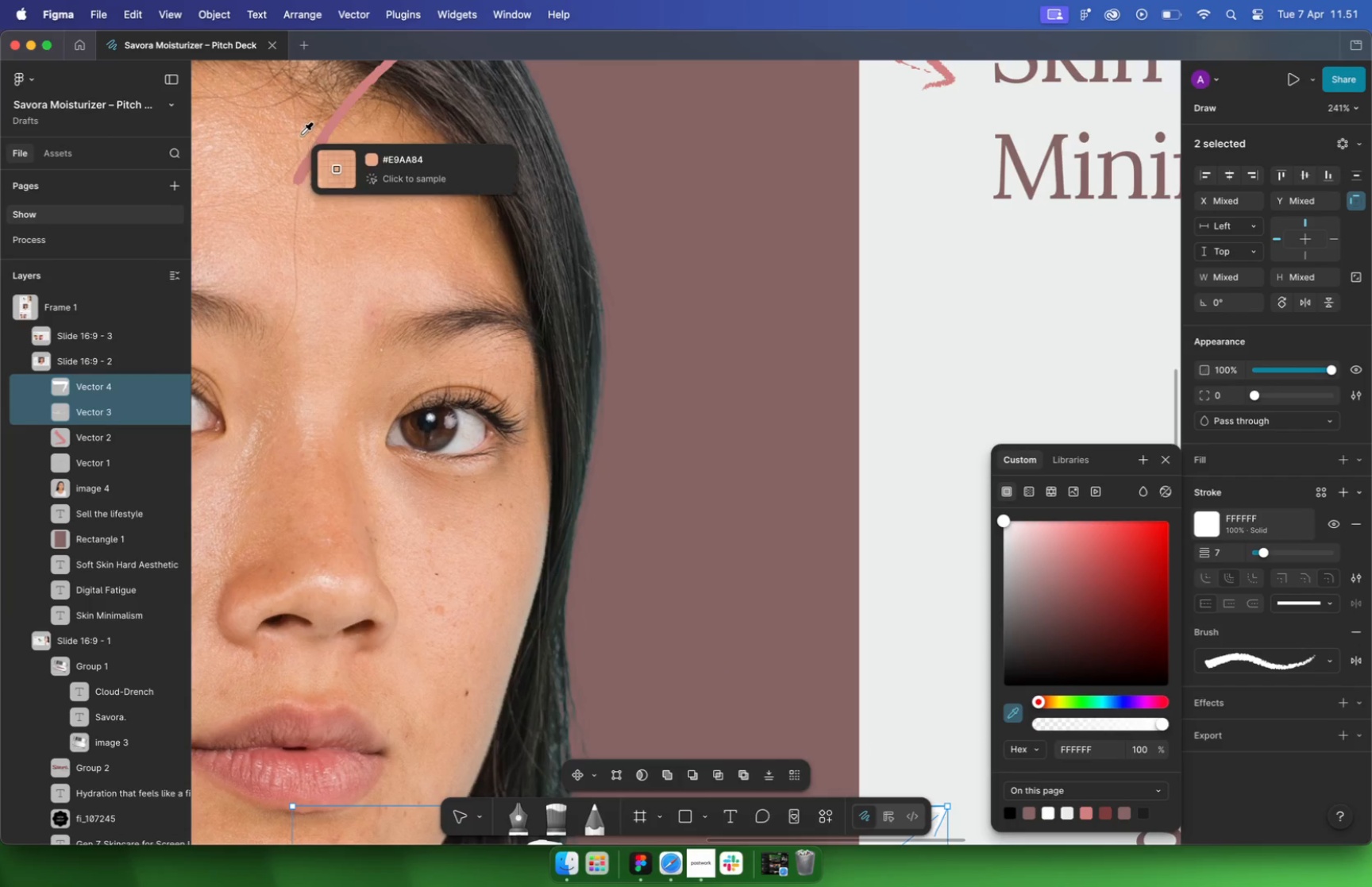 
left_click([722, 332])
 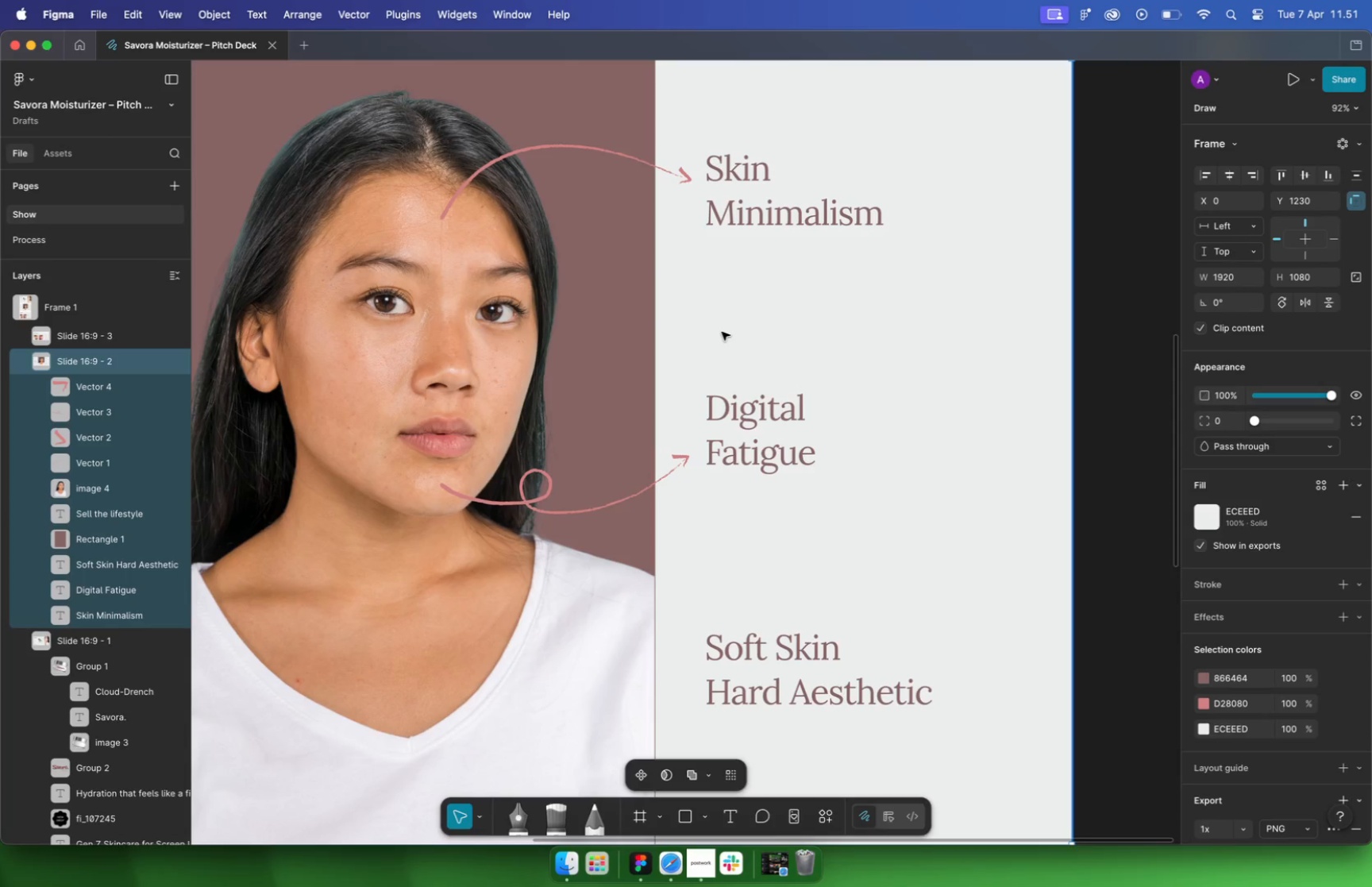 
scroll: coordinate [708, 373], scroll_direction: up, amount: 2.0
 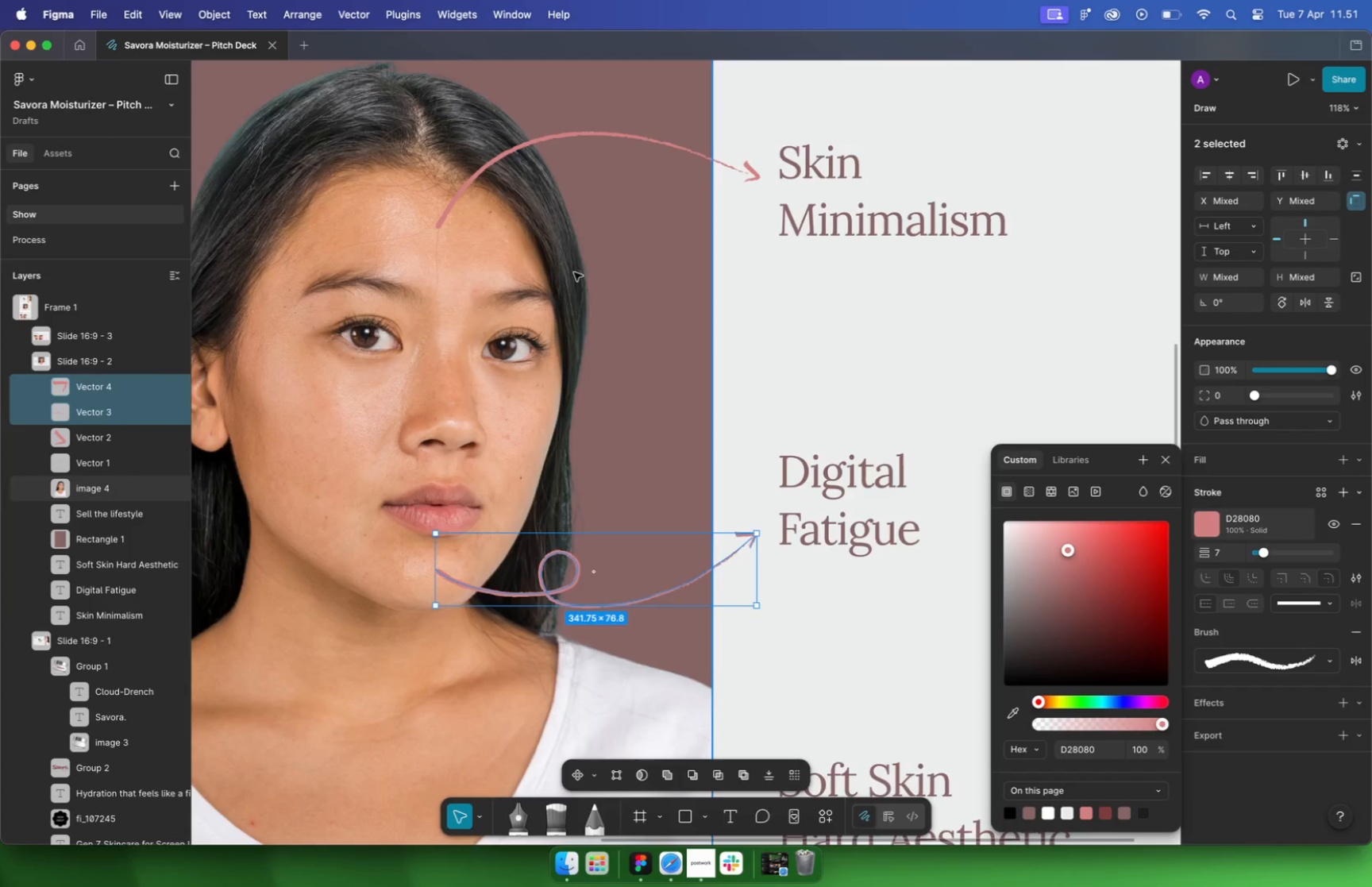 
left_click([722, 332])
 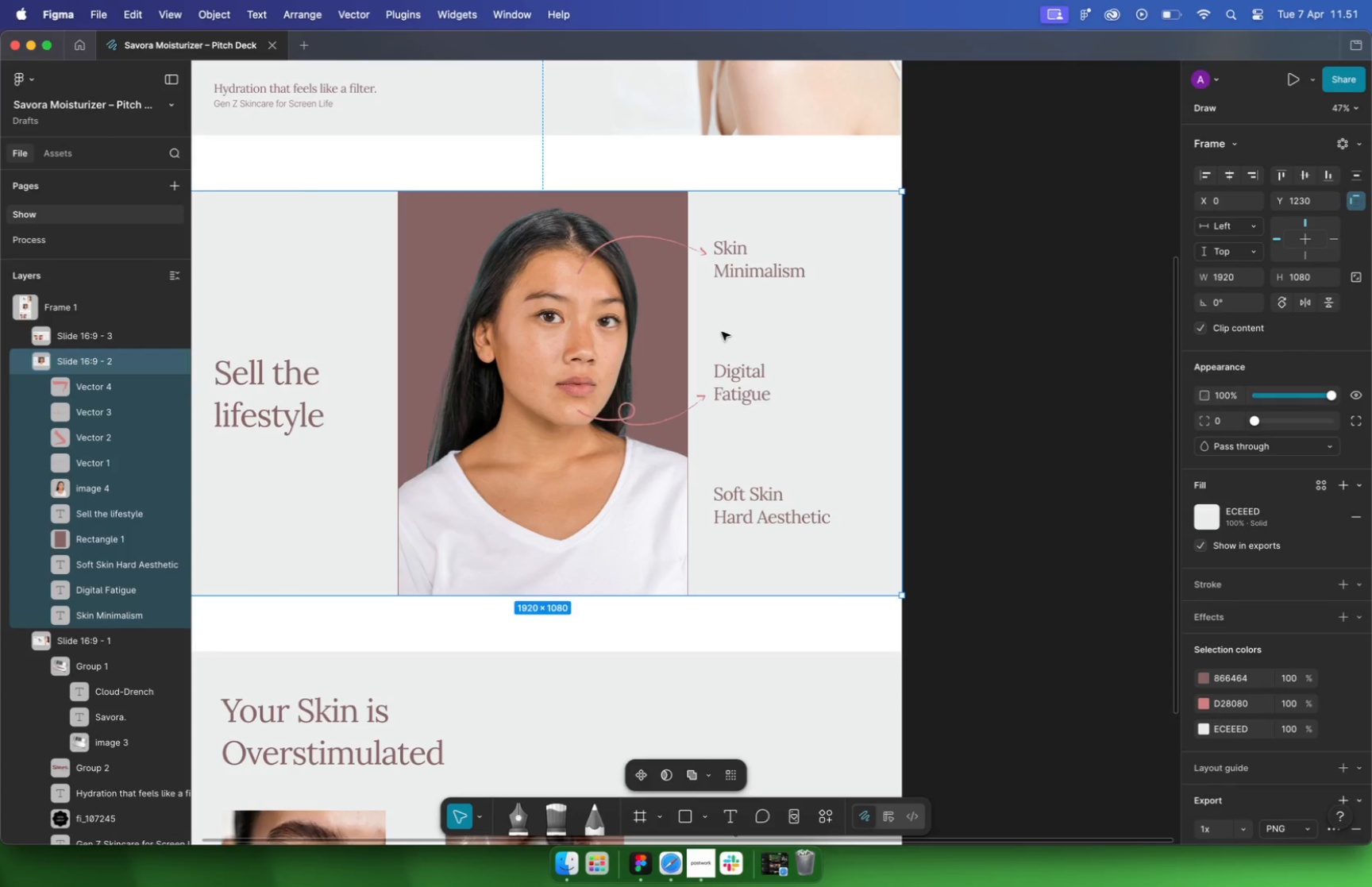 
hold_key(key=CommandLeft, duration=8.61)
scroll: coordinate [722, 332], scroll_direction: down, amount: 12.0
 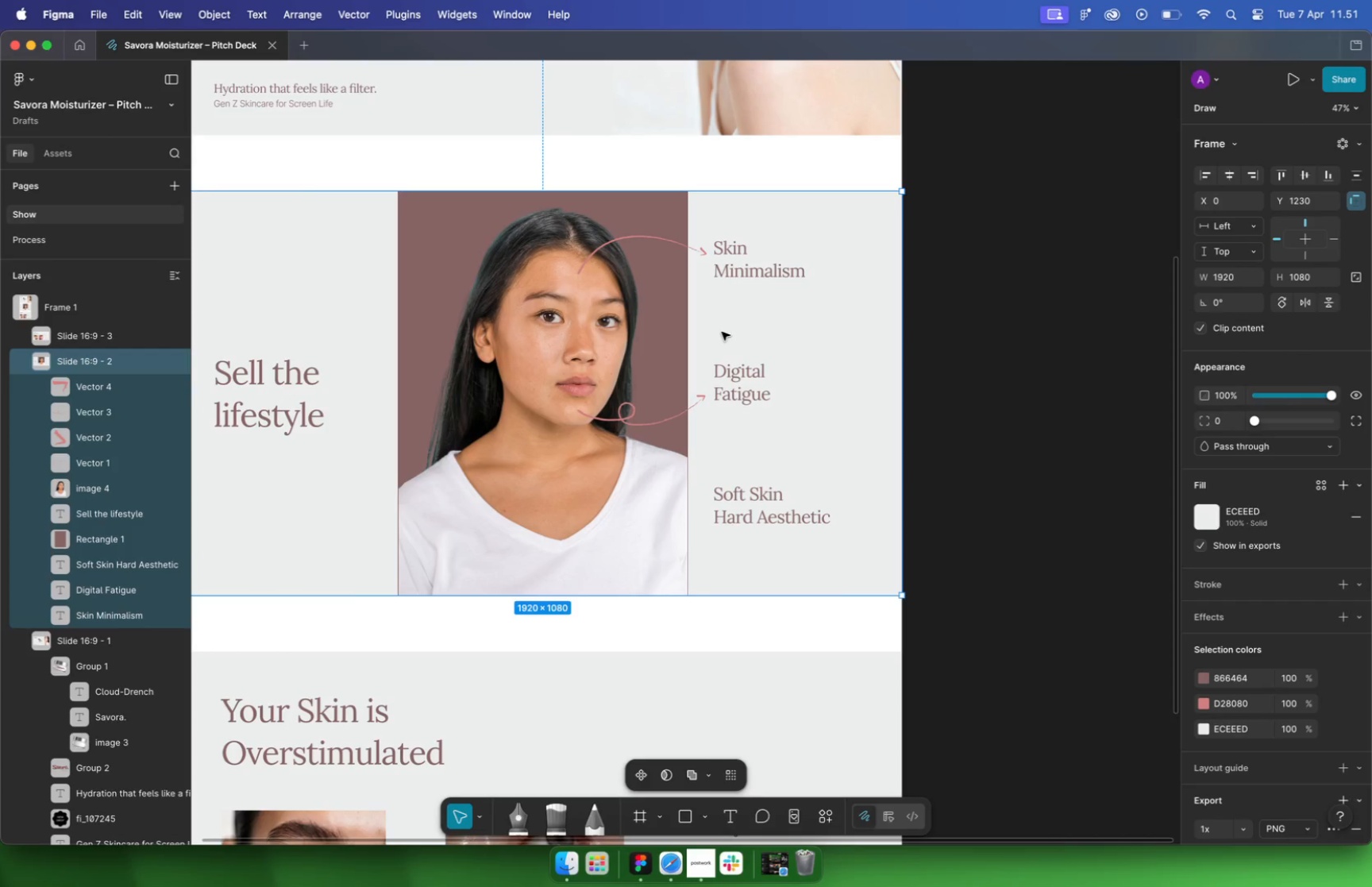 
scroll: coordinate [557, 361], scroll_direction: up, amount: 4.0
 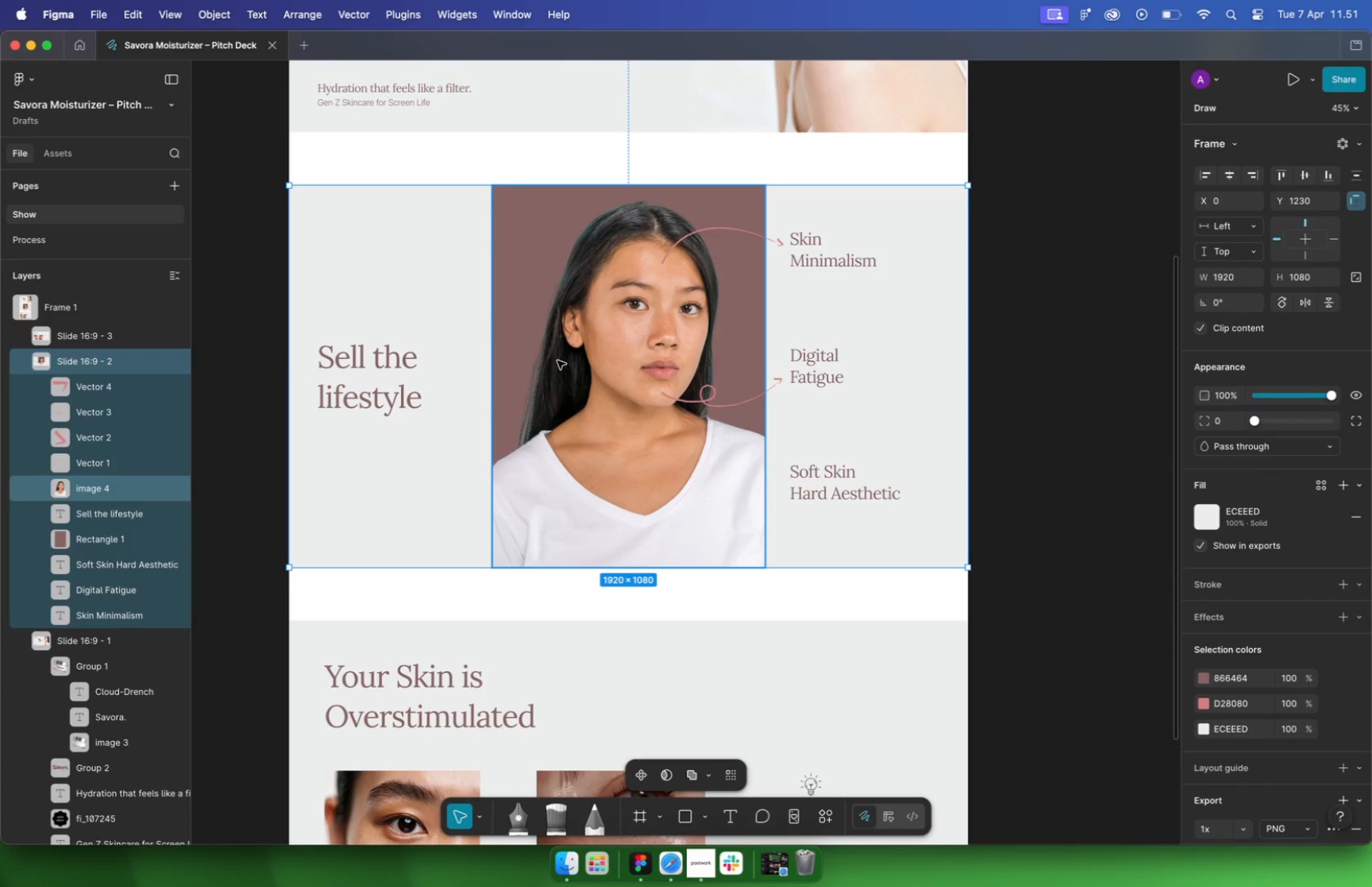 
hold_key(key=CommandLeft, duration=2.31)
scroll: coordinate [557, 361], scroll_direction: down, amount: 2.0
 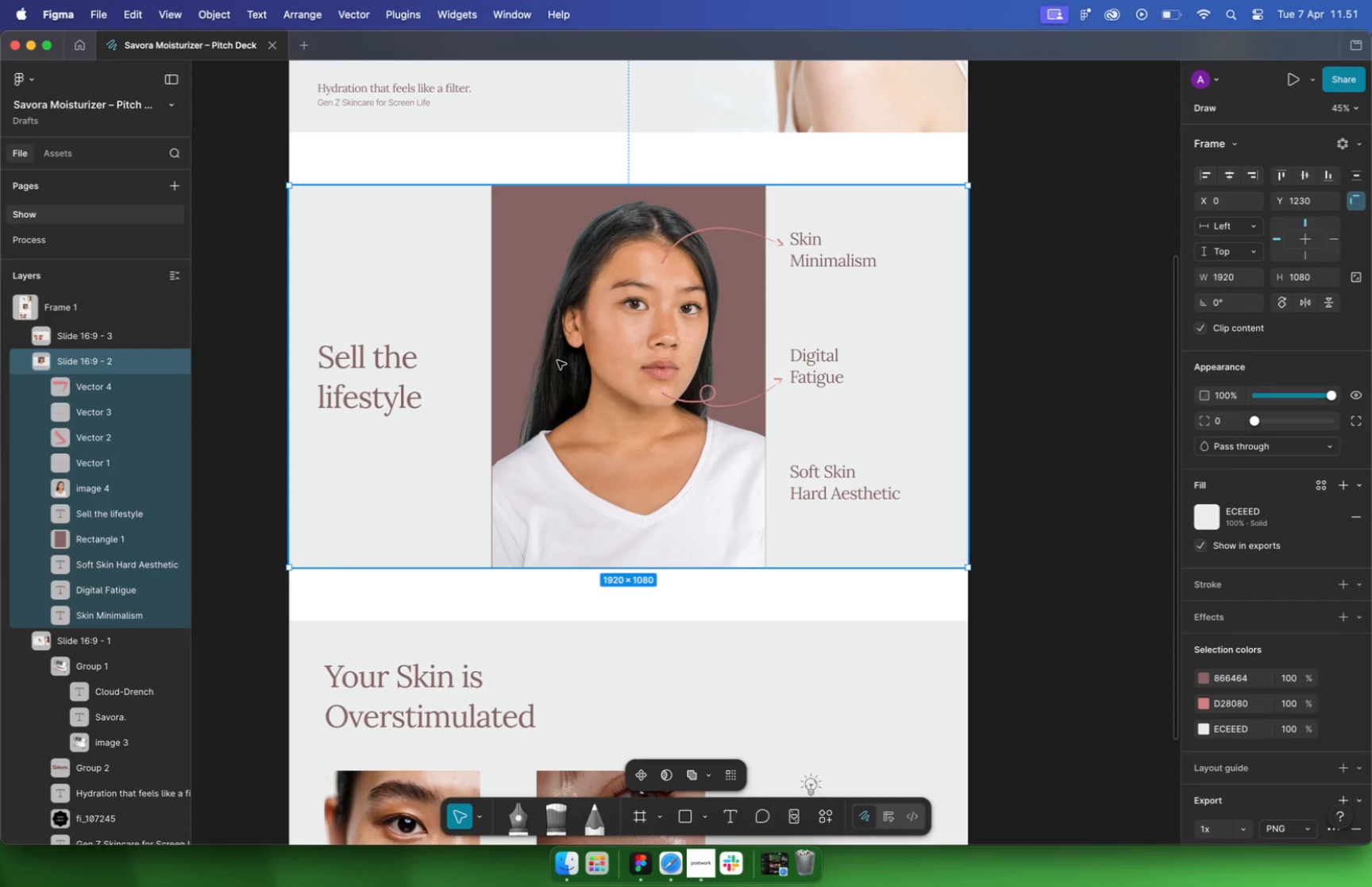 
scroll: coordinate [557, 361], scroll_direction: up, amount: 4.0
 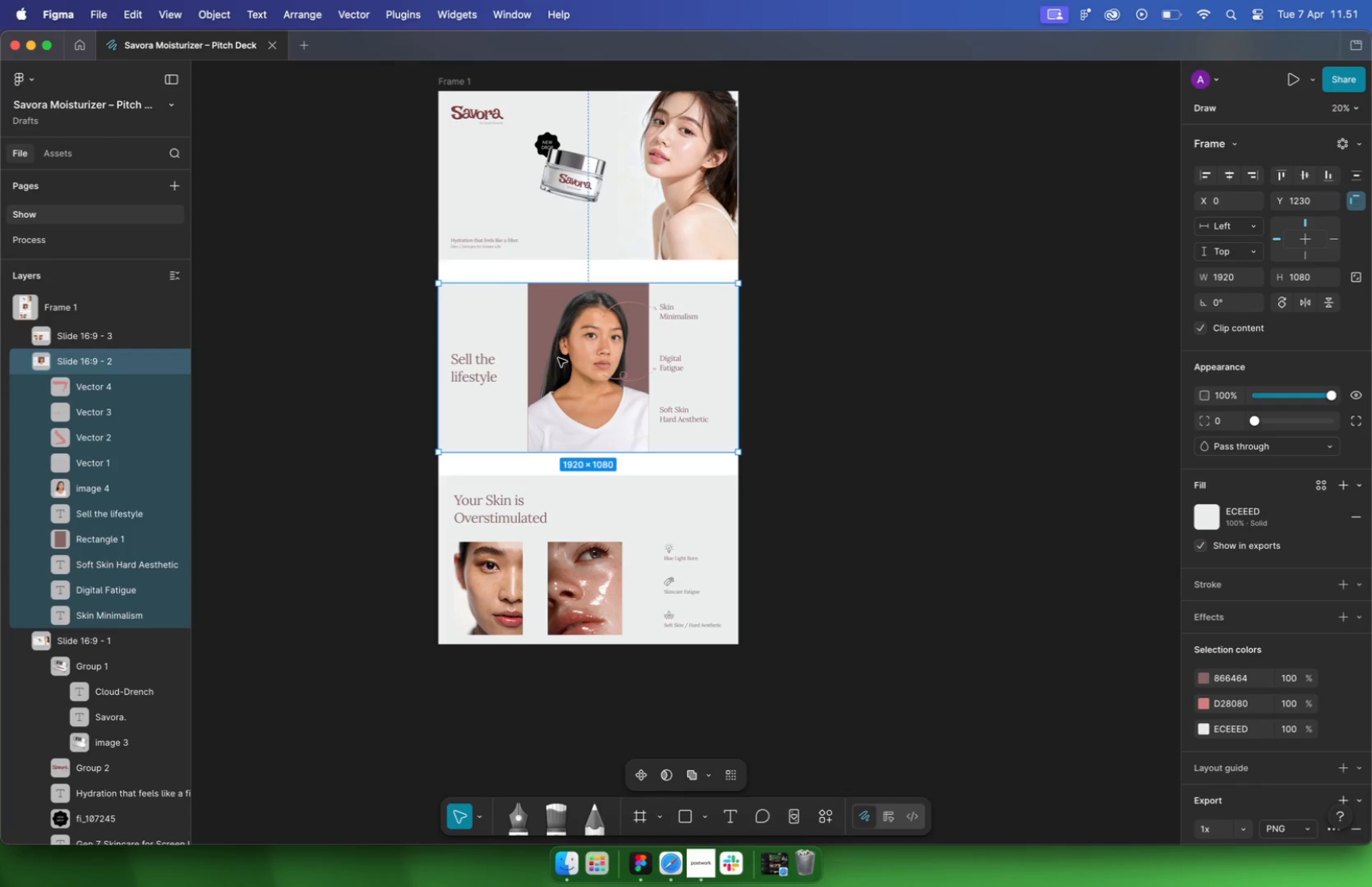 
left_click([457, 83])
 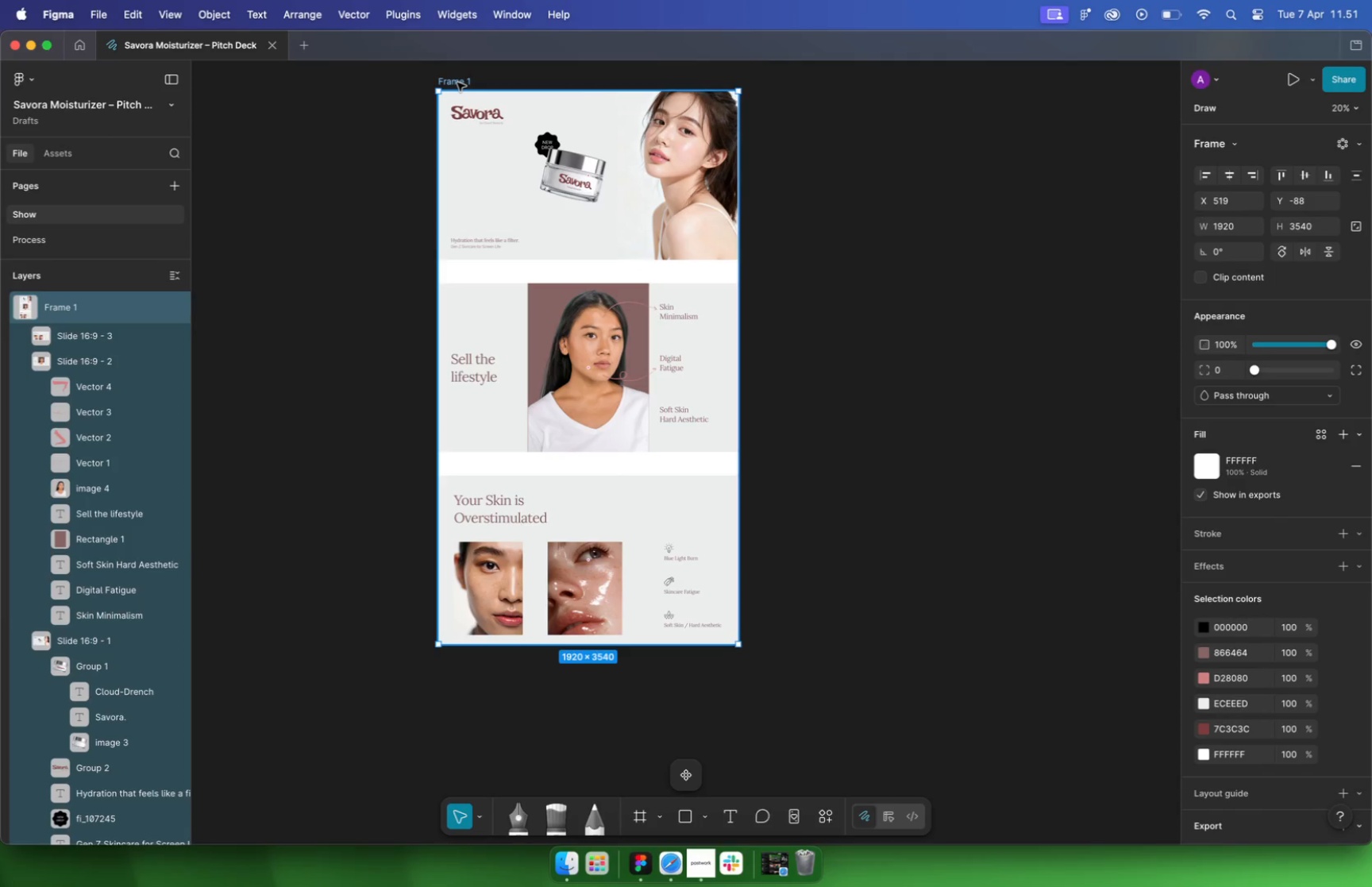 
right_click([457, 83])
 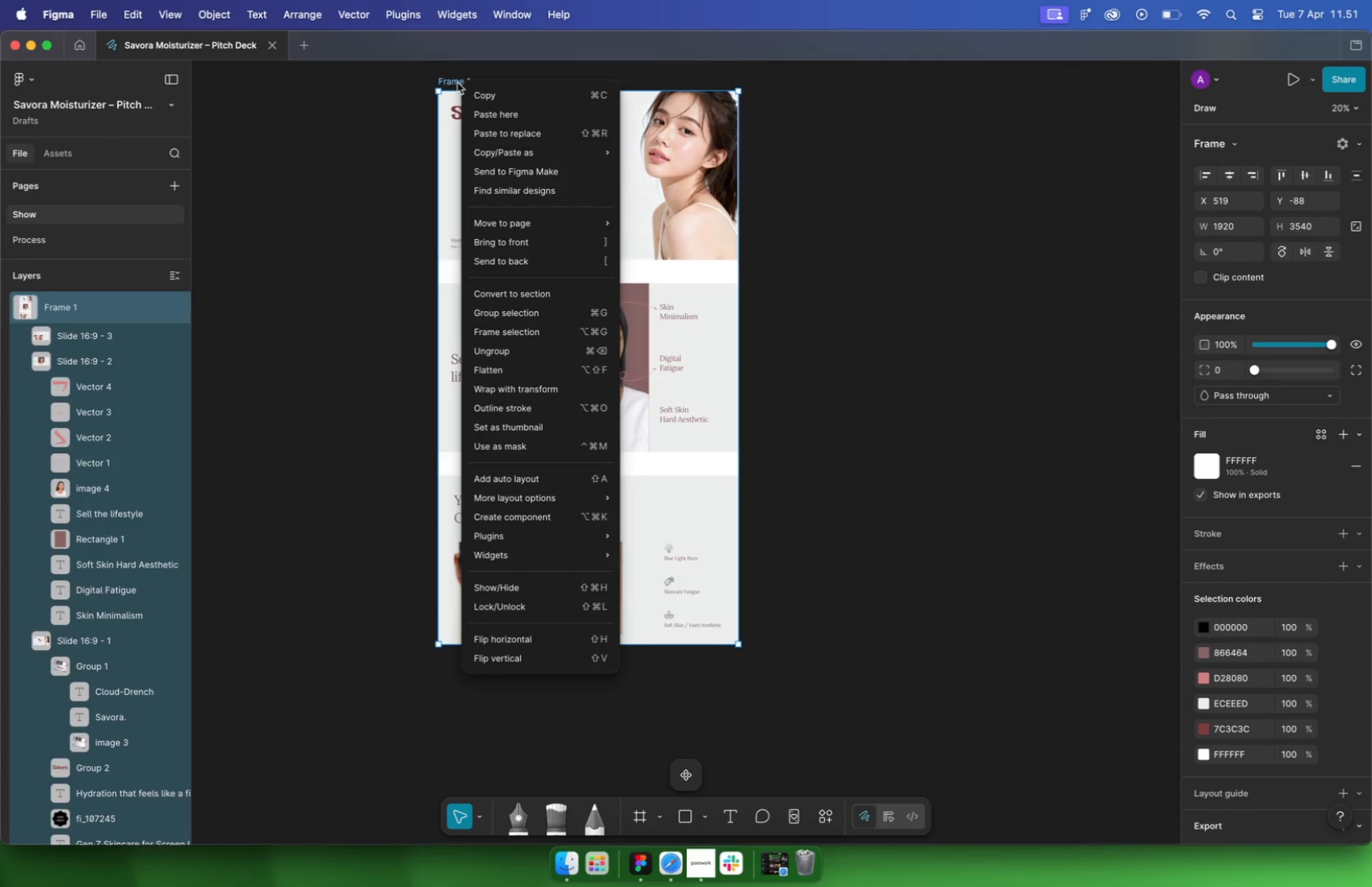 
left_click([303, 233])
 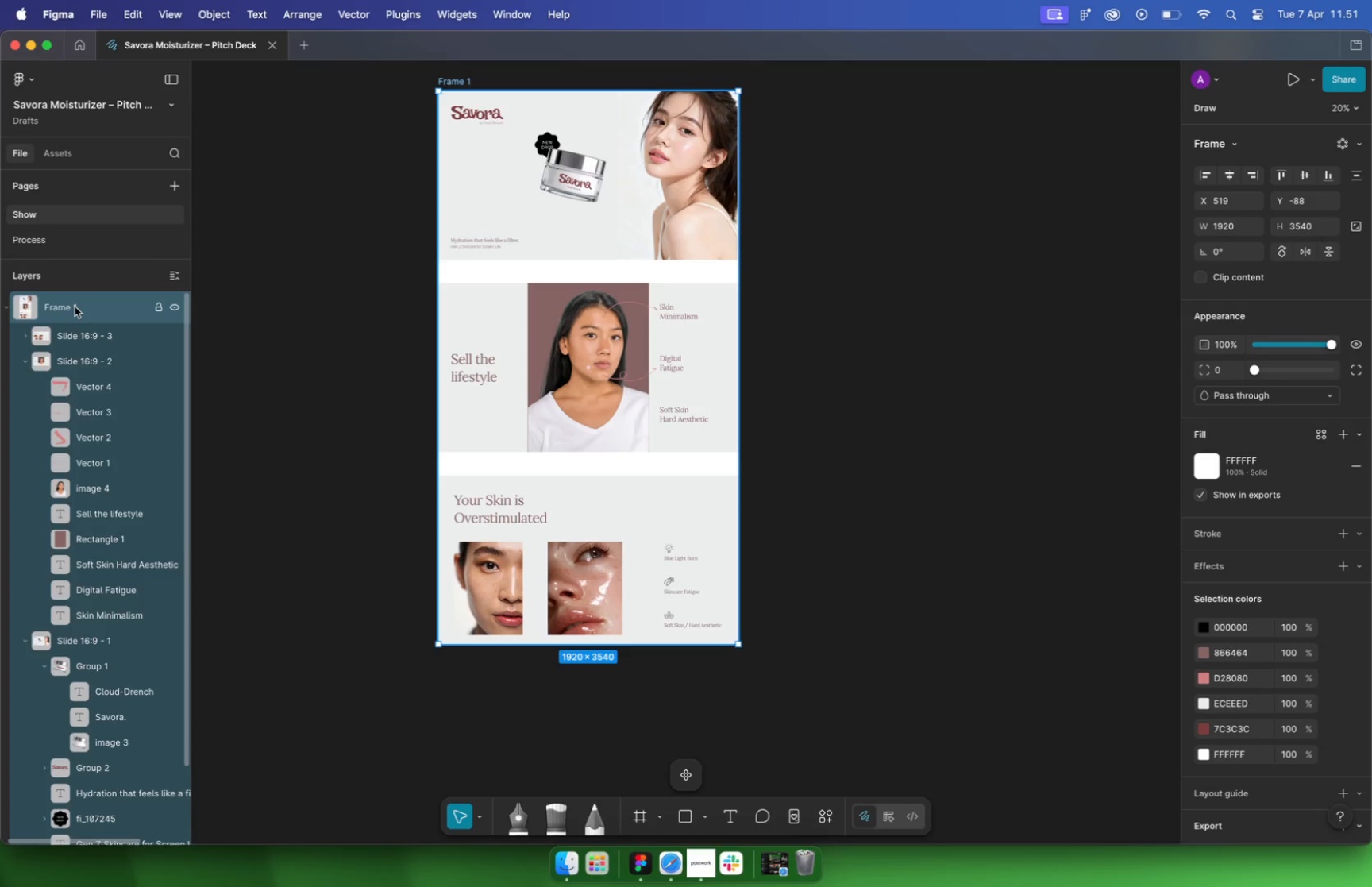 
scroll: coordinate [74, 338], scroll_direction: up, amount: 23.0
 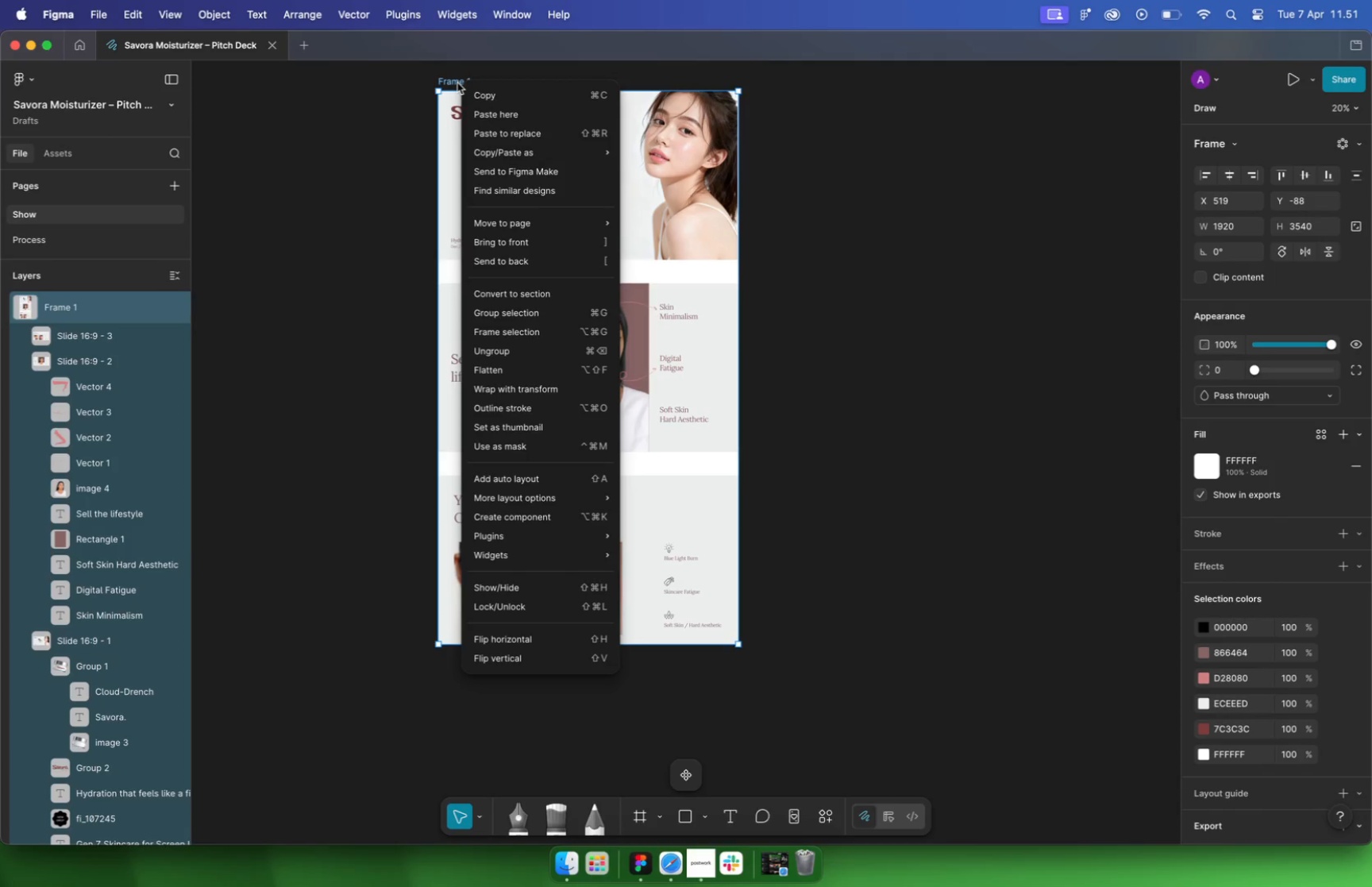 
right_click([75, 307])
 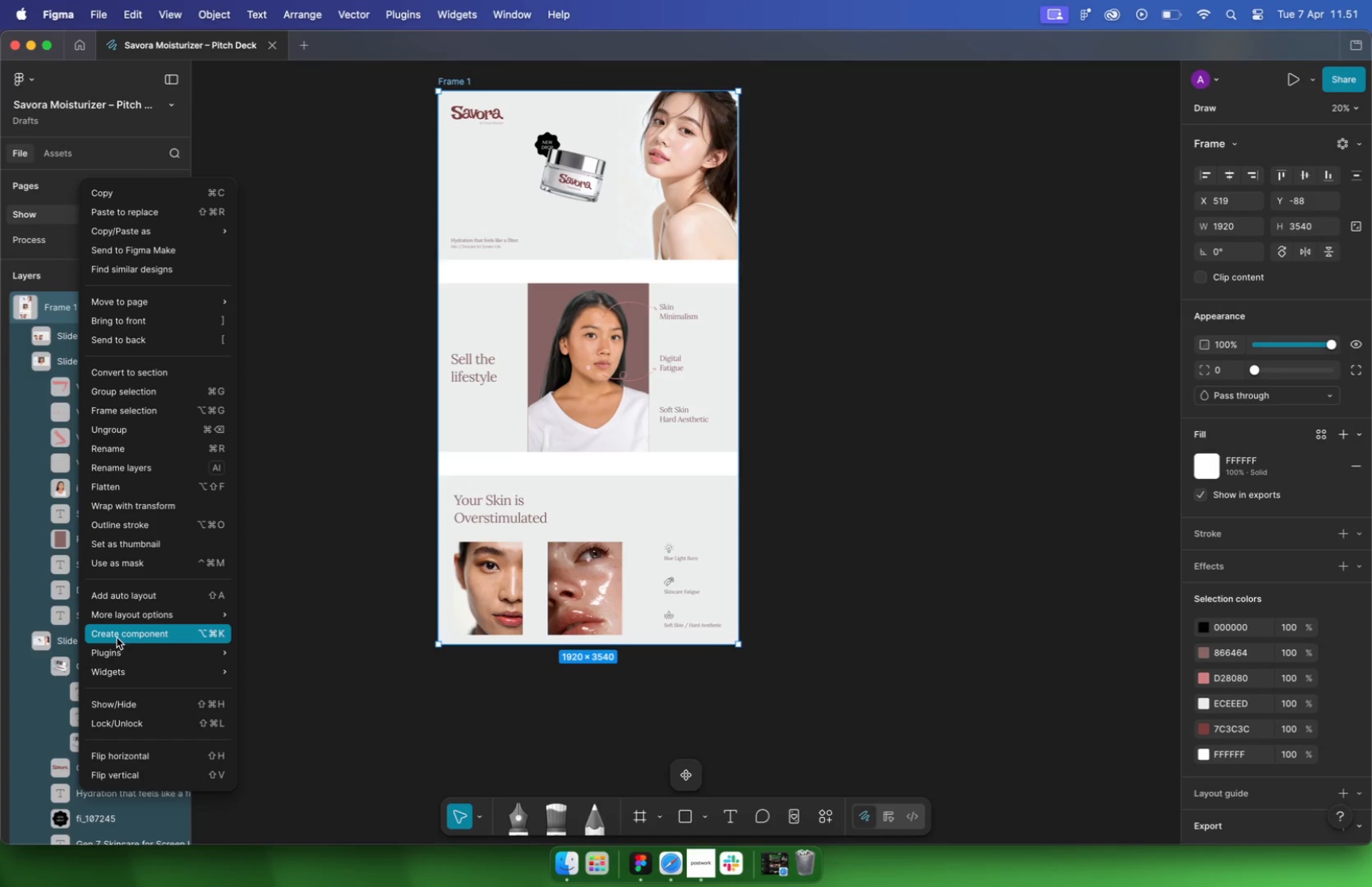 
wait(5.82)
 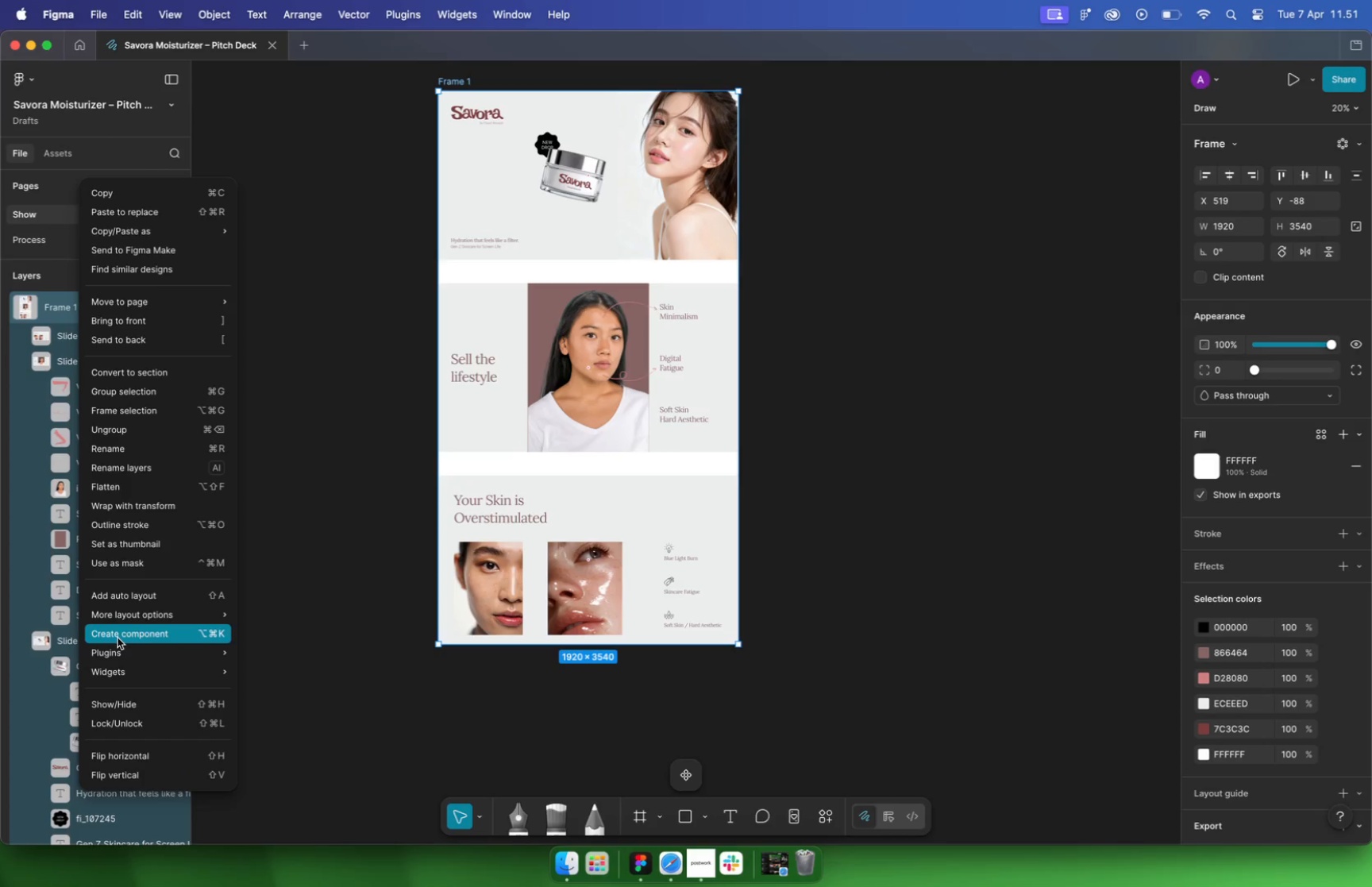 
left_click([139, 432])
 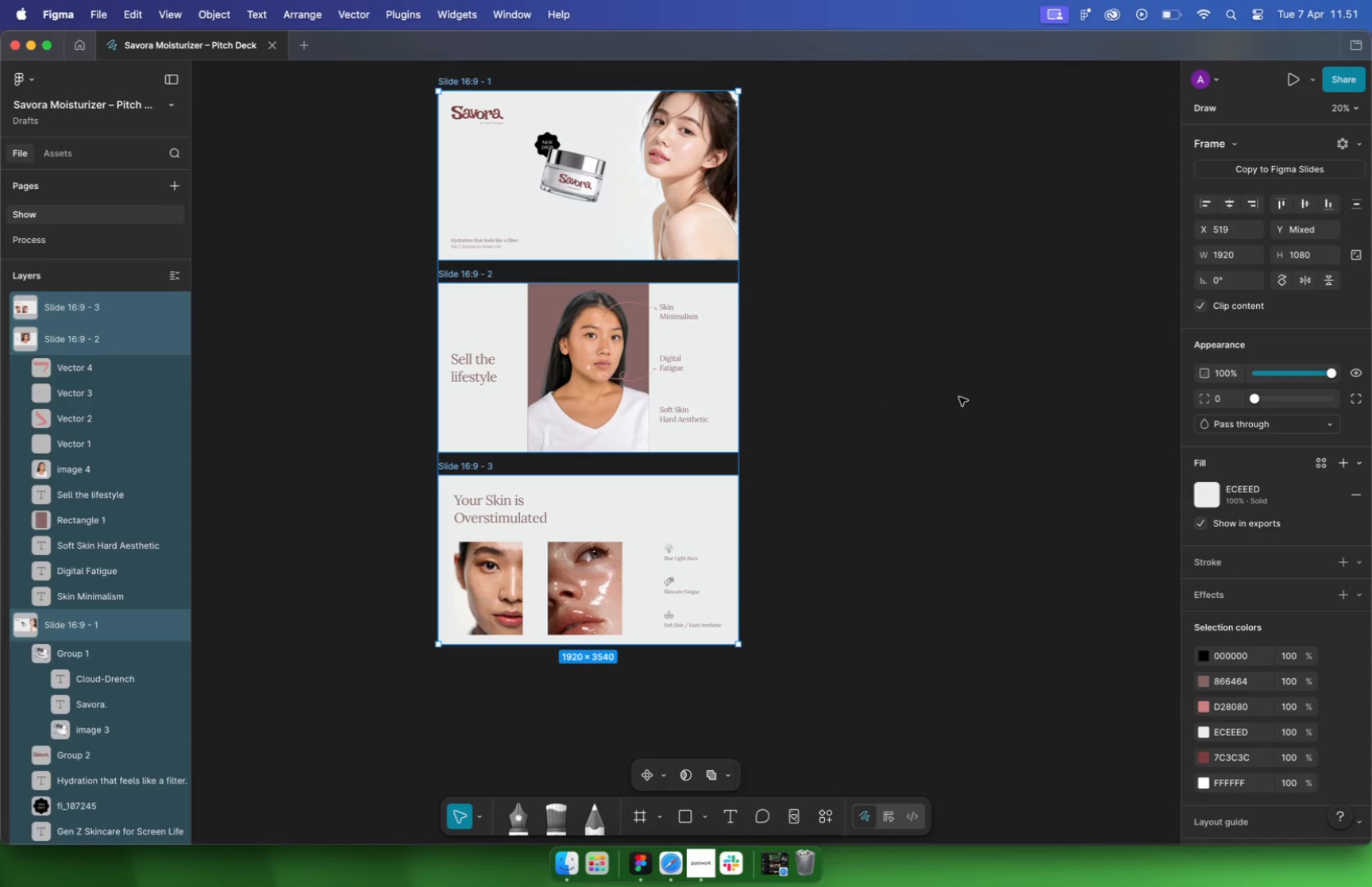 
left_click([1009, 388])
 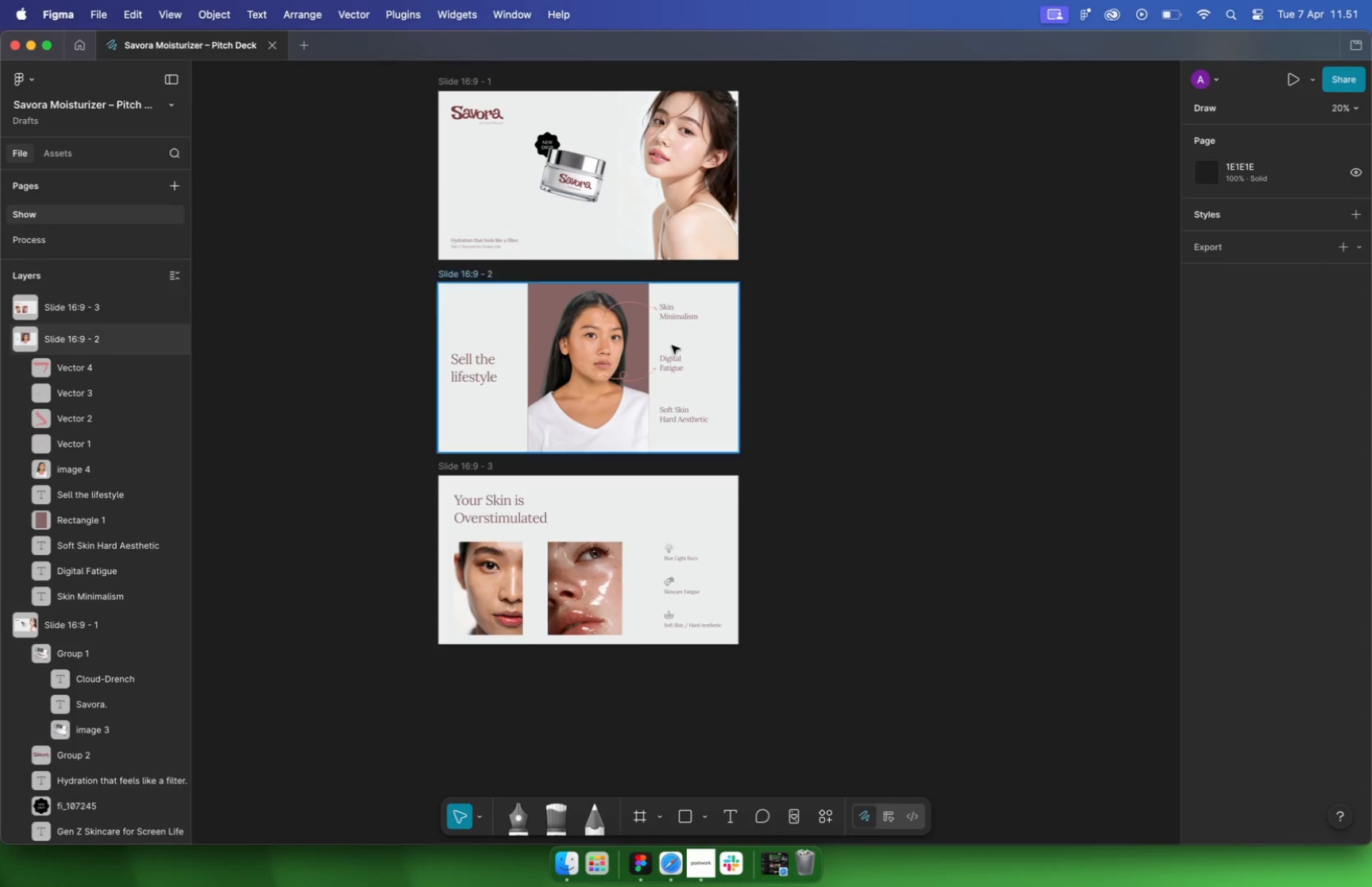 
hold_key(key=CommandLeft, duration=1.4)
scroll: coordinate [669, 347], scroll_direction: up, amount: 15.0
 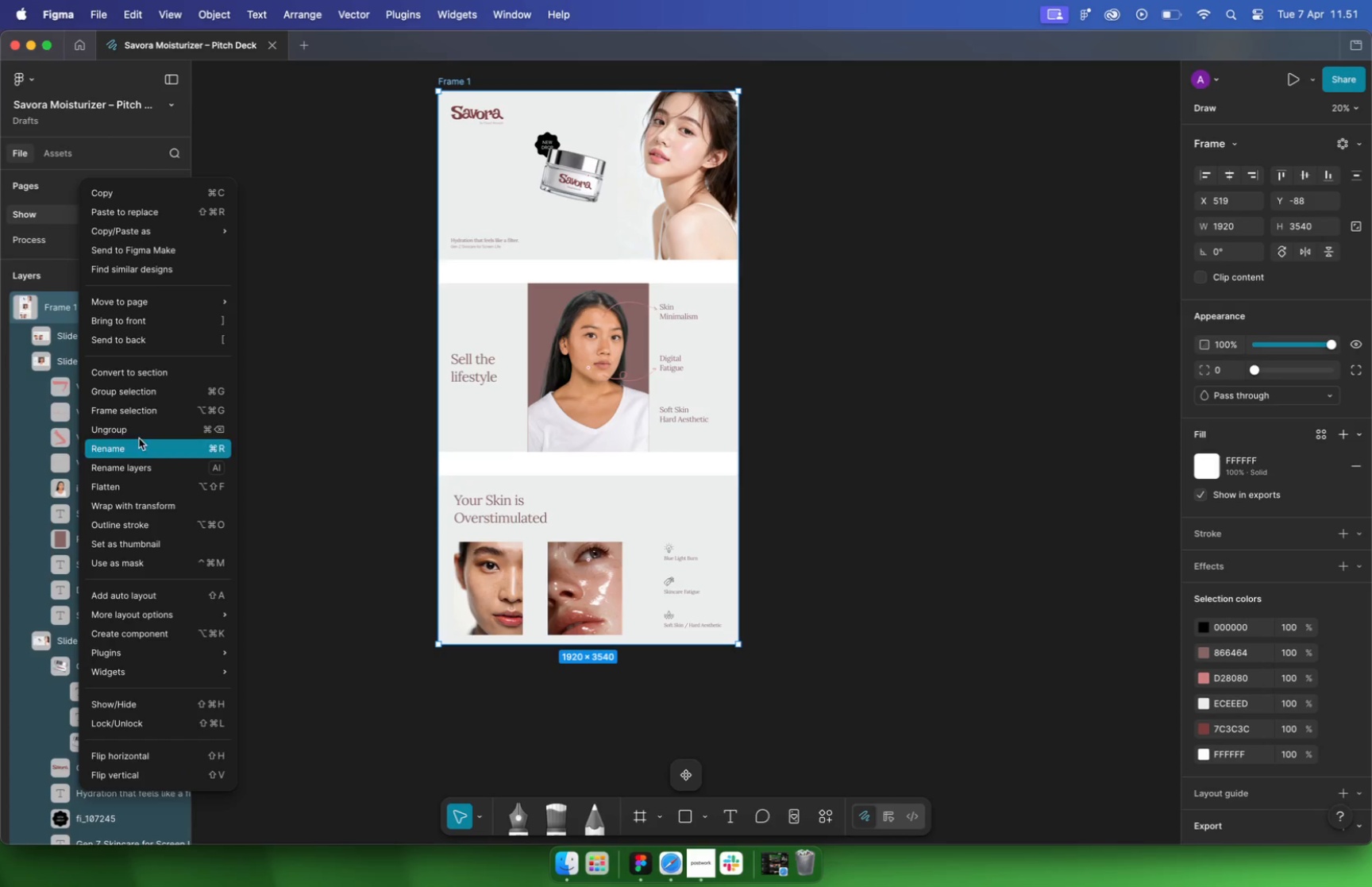 
hold_key(key=CommandLeft, duration=4.52)
scroll: coordinate [473, 527], scroll_direction: up, amount: 1.0
 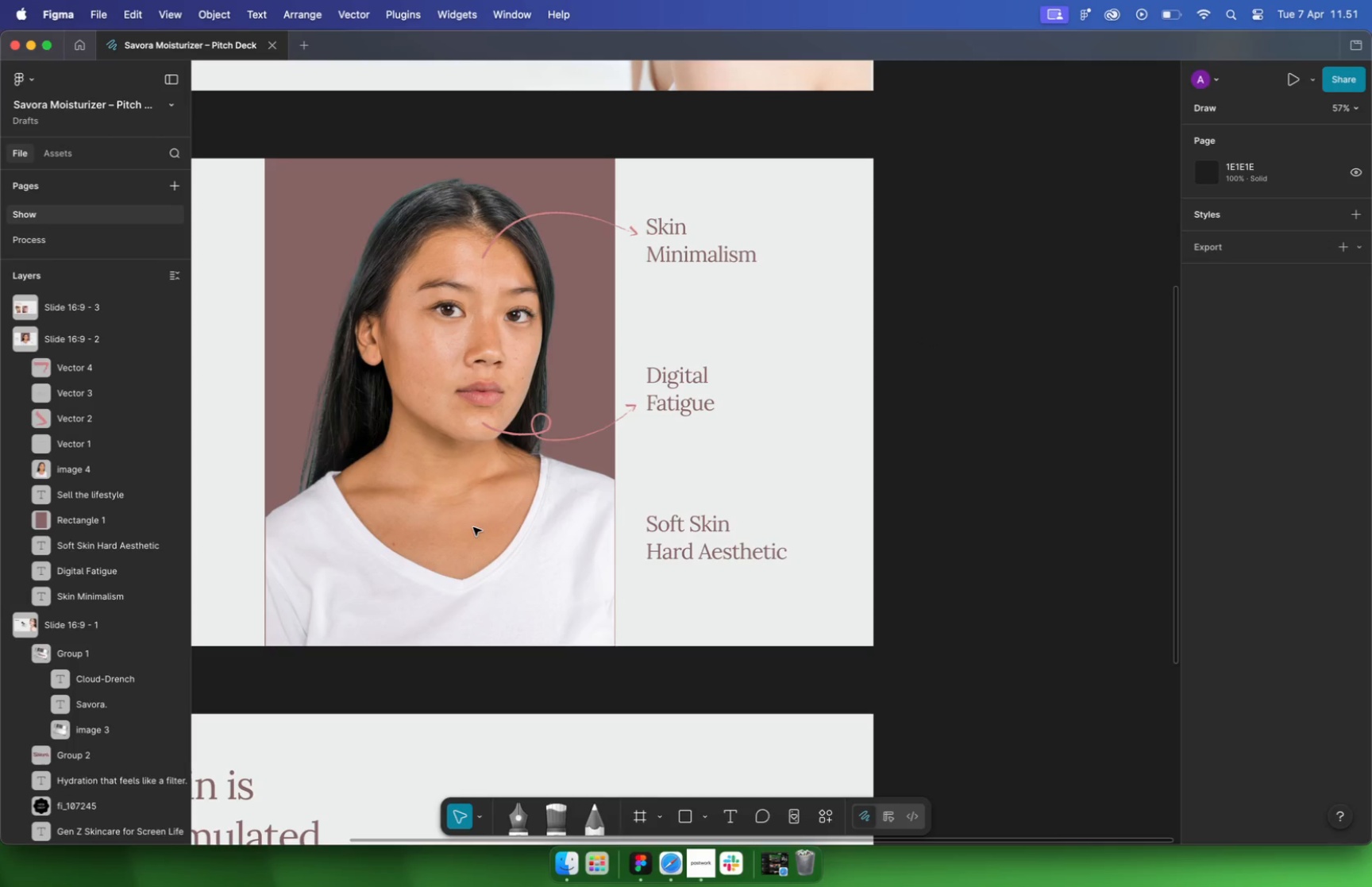 
key(Meta+CommandLeft)
 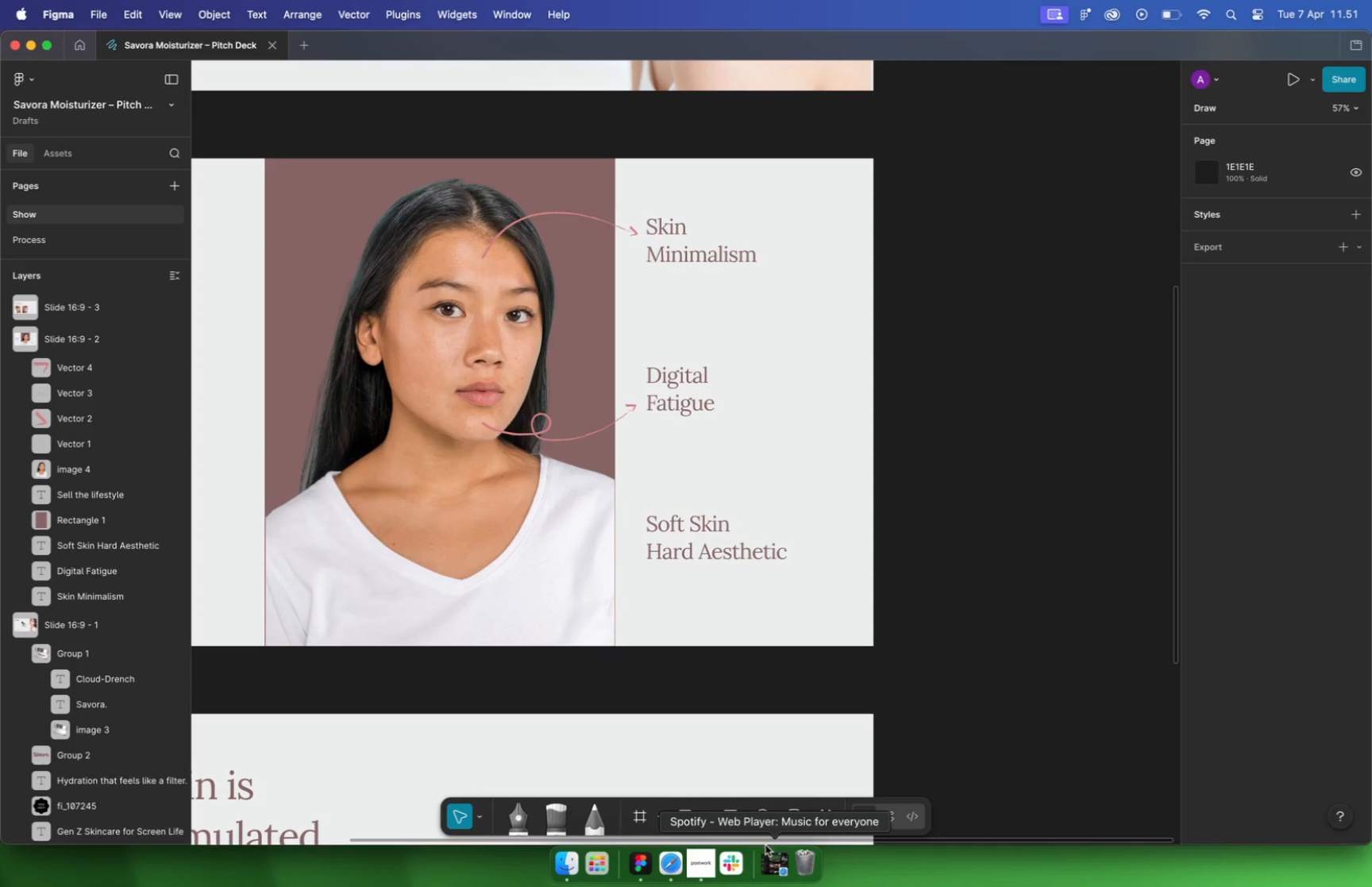 
left_click_drag(start_coordinate=[450, 532], to_coordinate=[632, 570])
 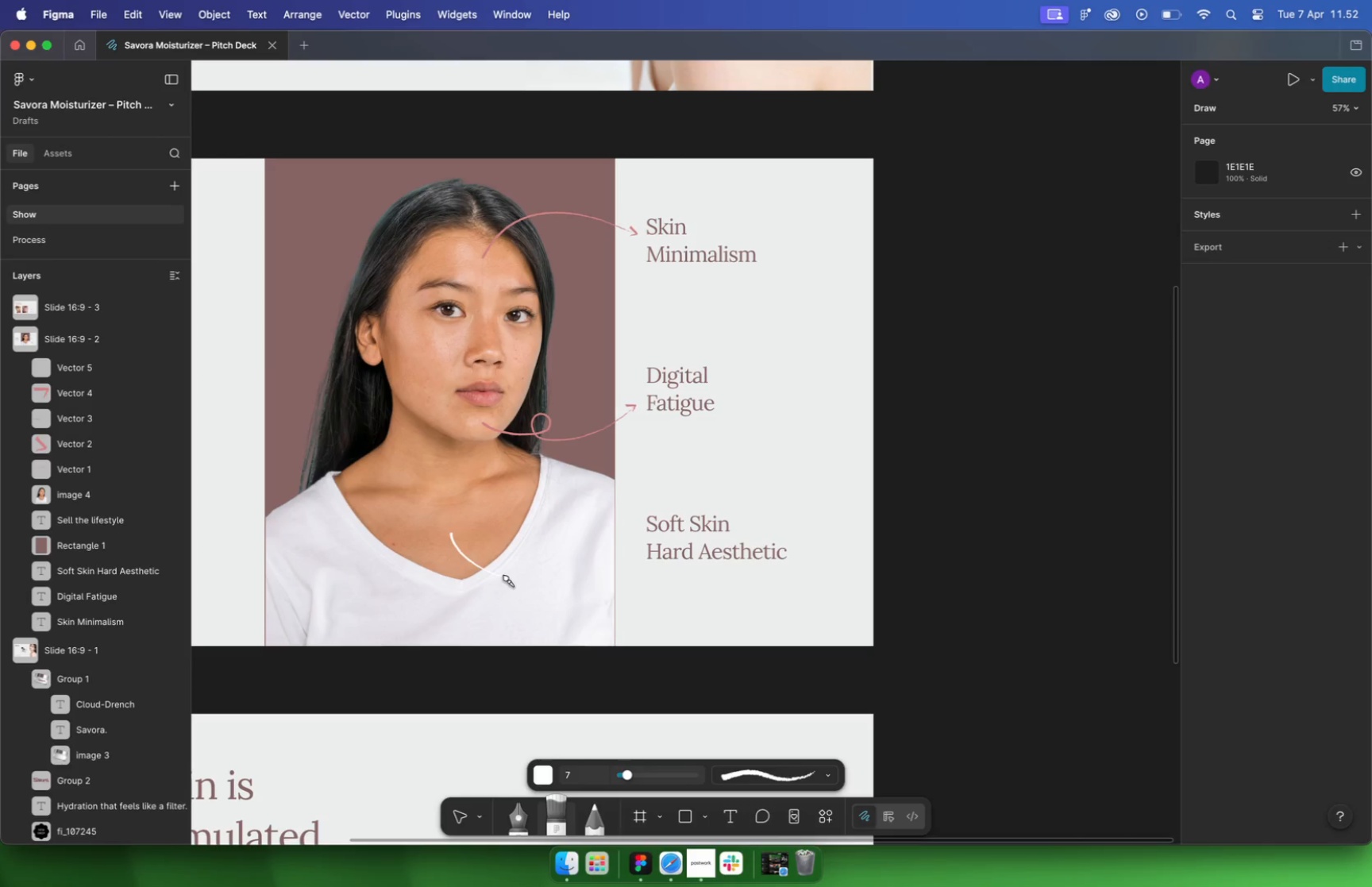 
key(Meta+CommandLeft)
 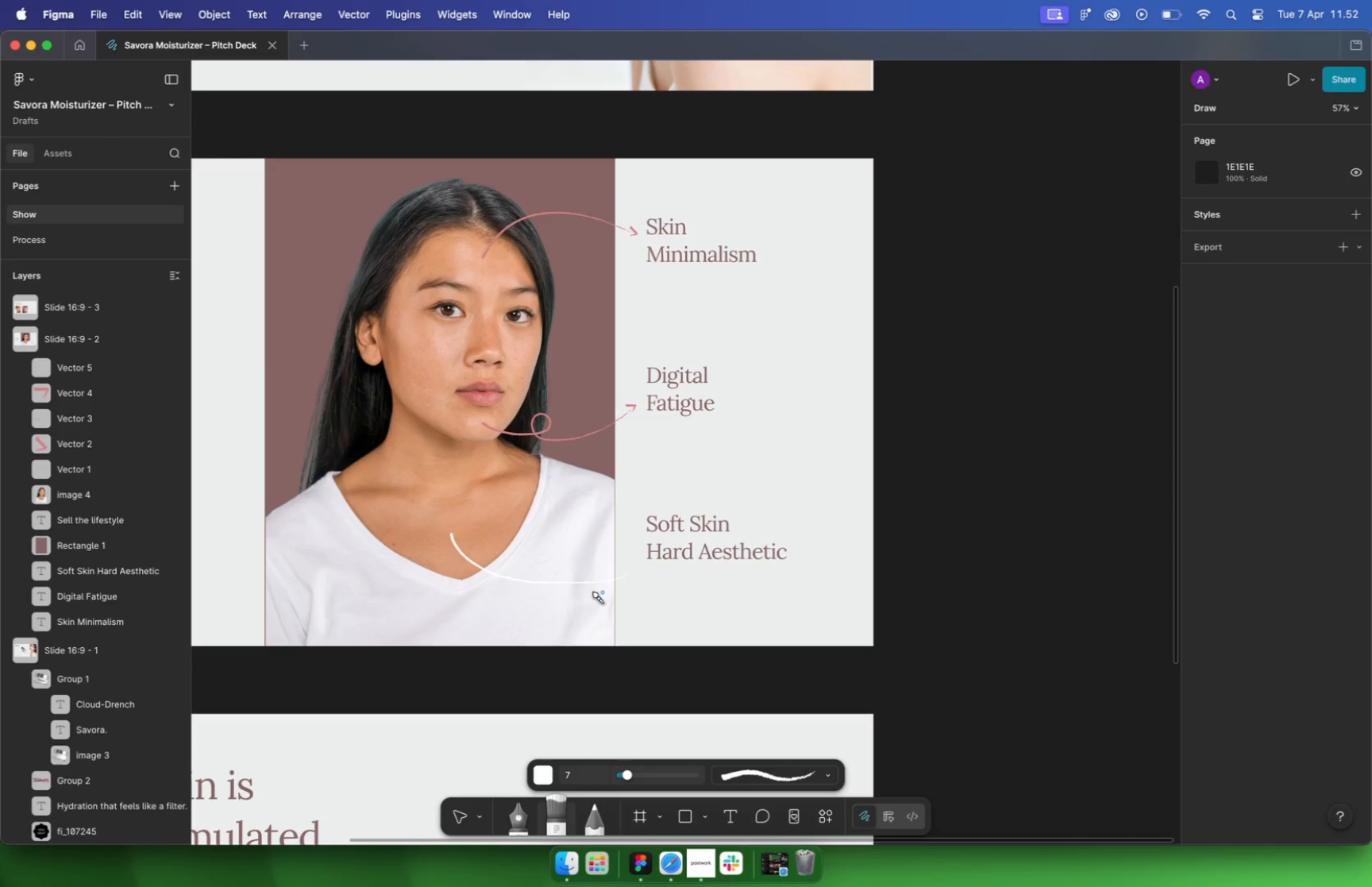 
key(Meta+Z)
 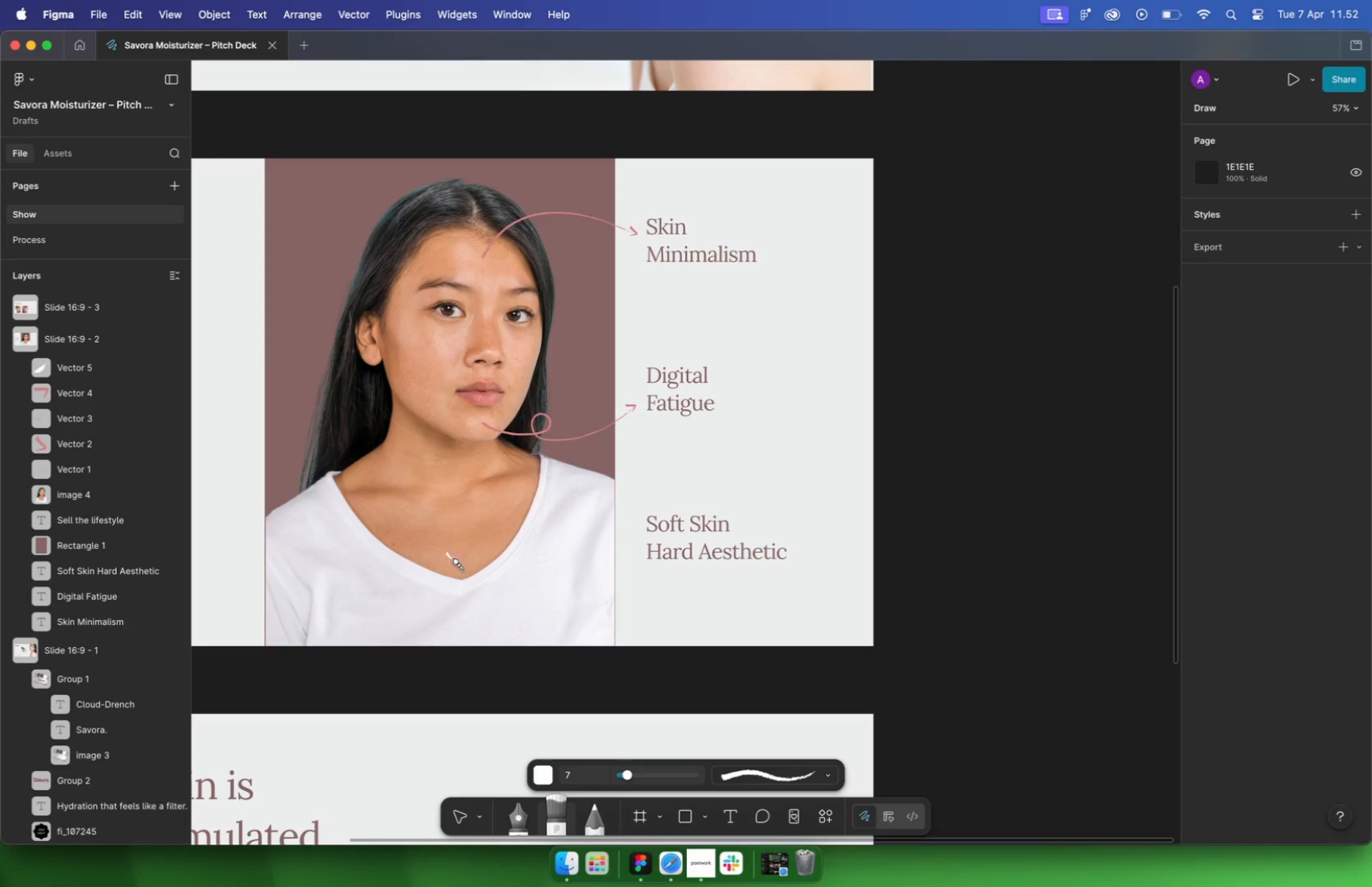 
left_click_drag(start_coordinate=[446, 553], to_coordinate=[665, 572])
 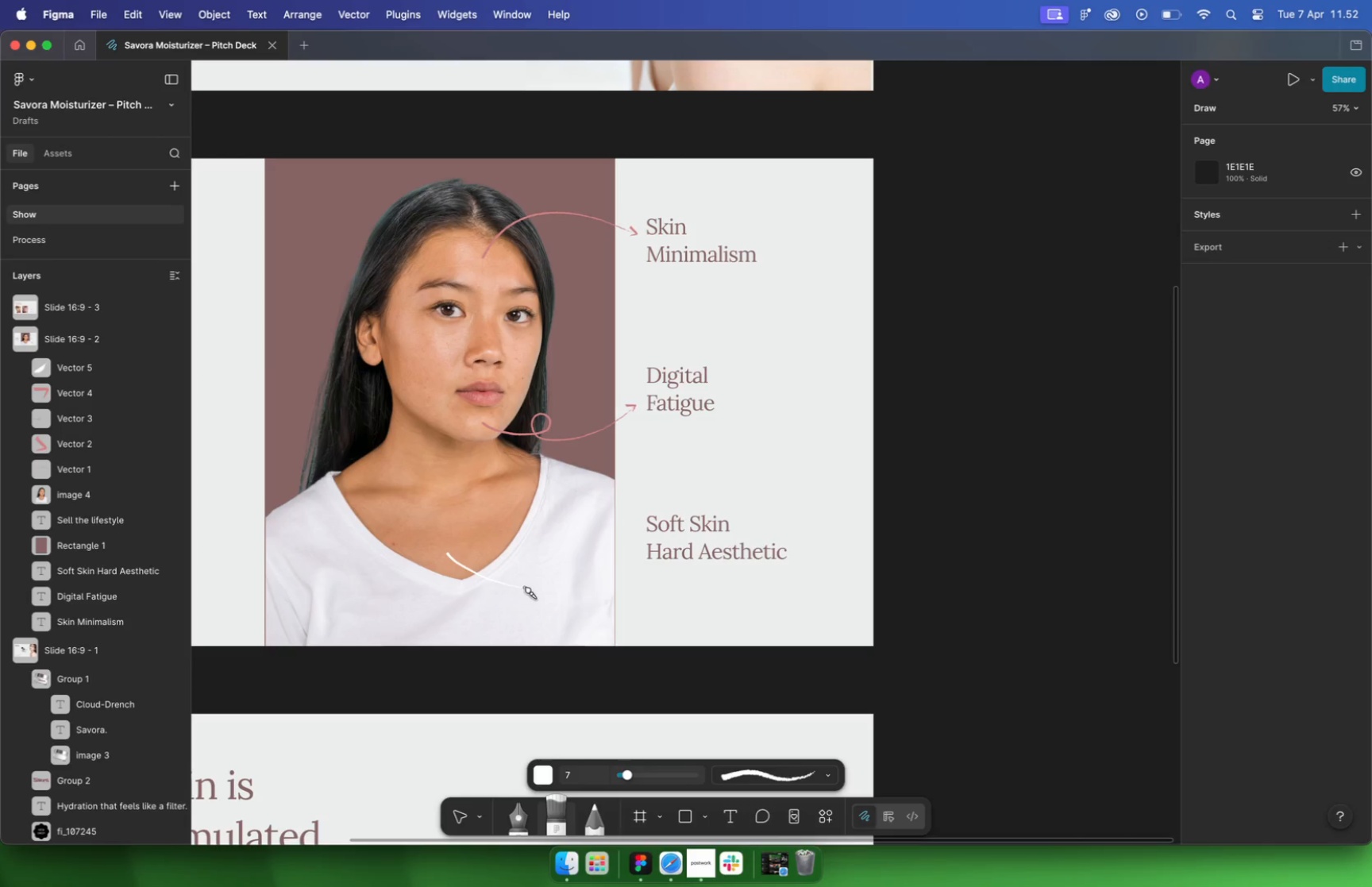 
hold_key(key=CommandLeft, duration=0.55)
scroll: coordinate [652, 588], scroll_direction: up, amount: 22.0
 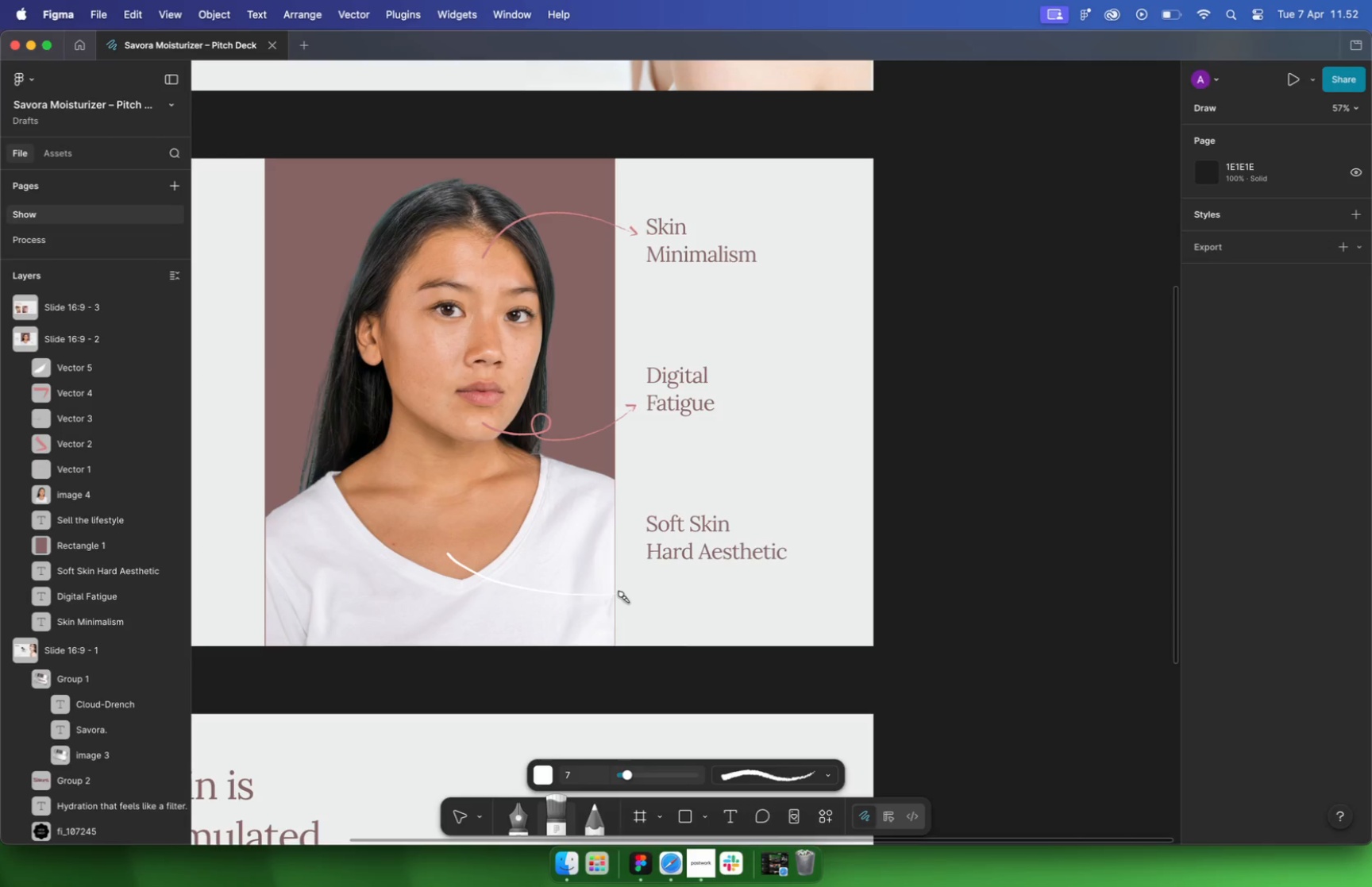 
left_click_drag(start_coordinate=[676, 539], to_coordinate=[699, 558])
 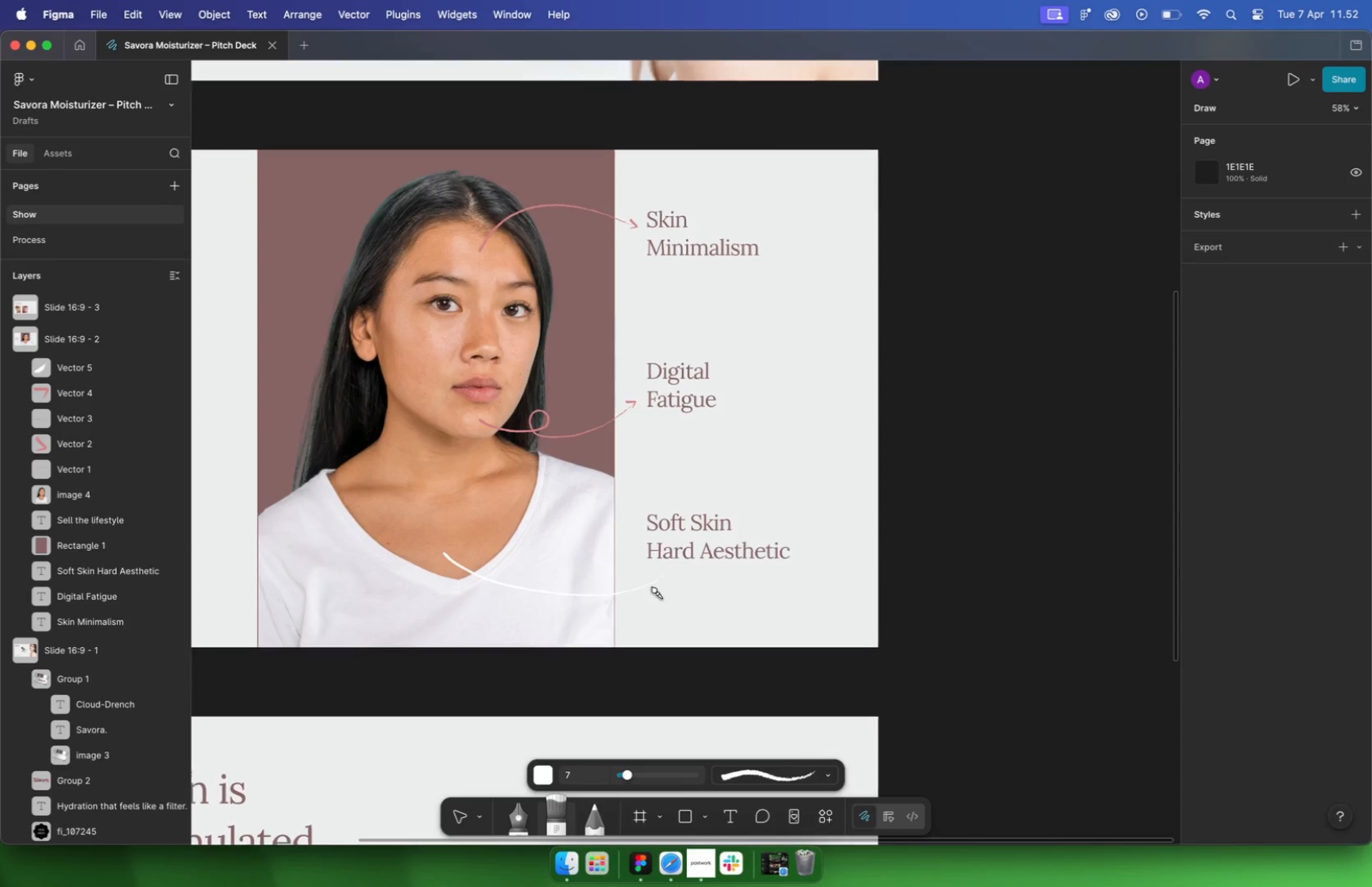 
hold_key(key=CommandLeft, duration=0.64)
scroll: coordinate [673, 588], scroll_direction: down, amount: 11.0
 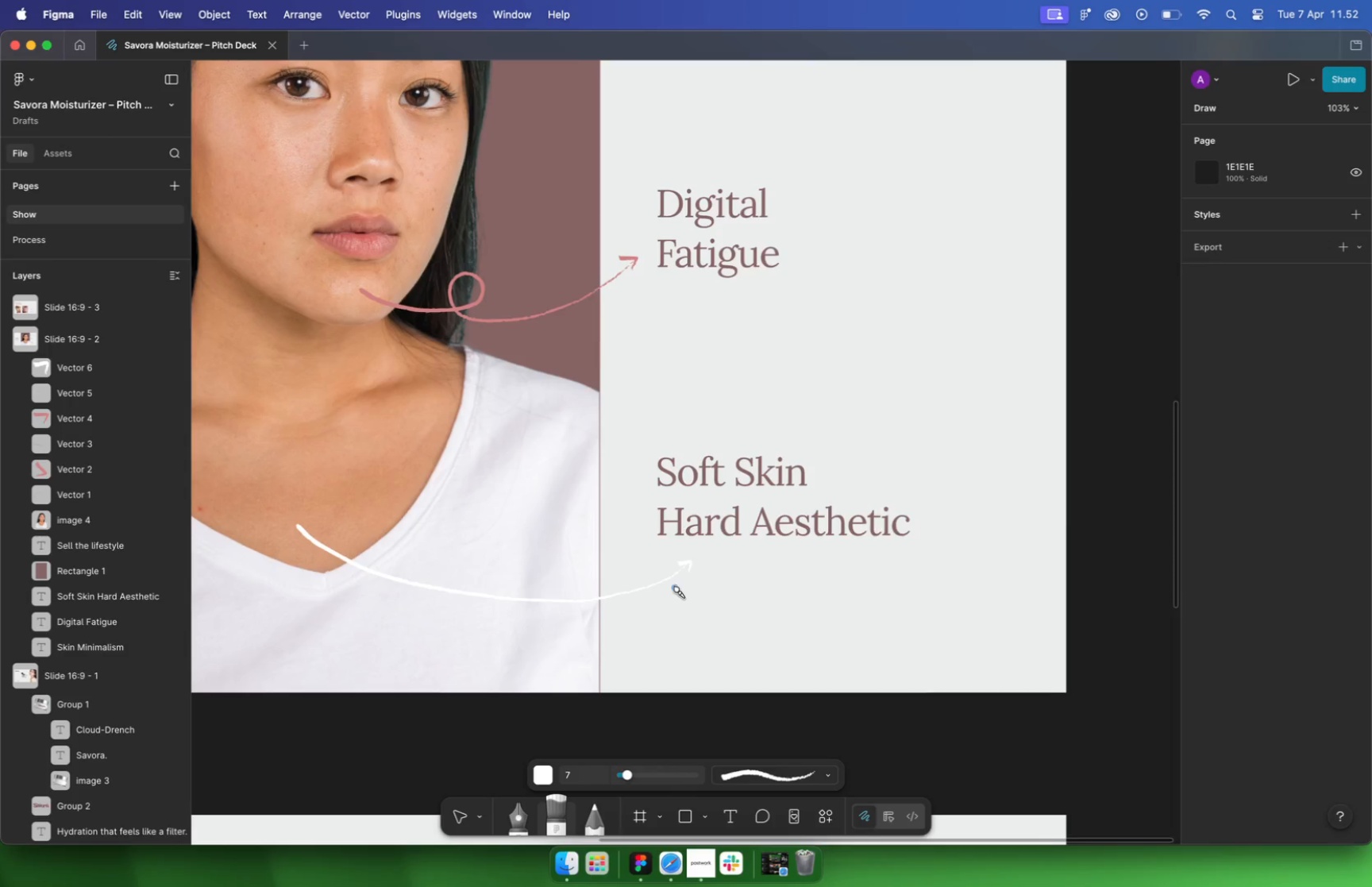 
key(Escape)
 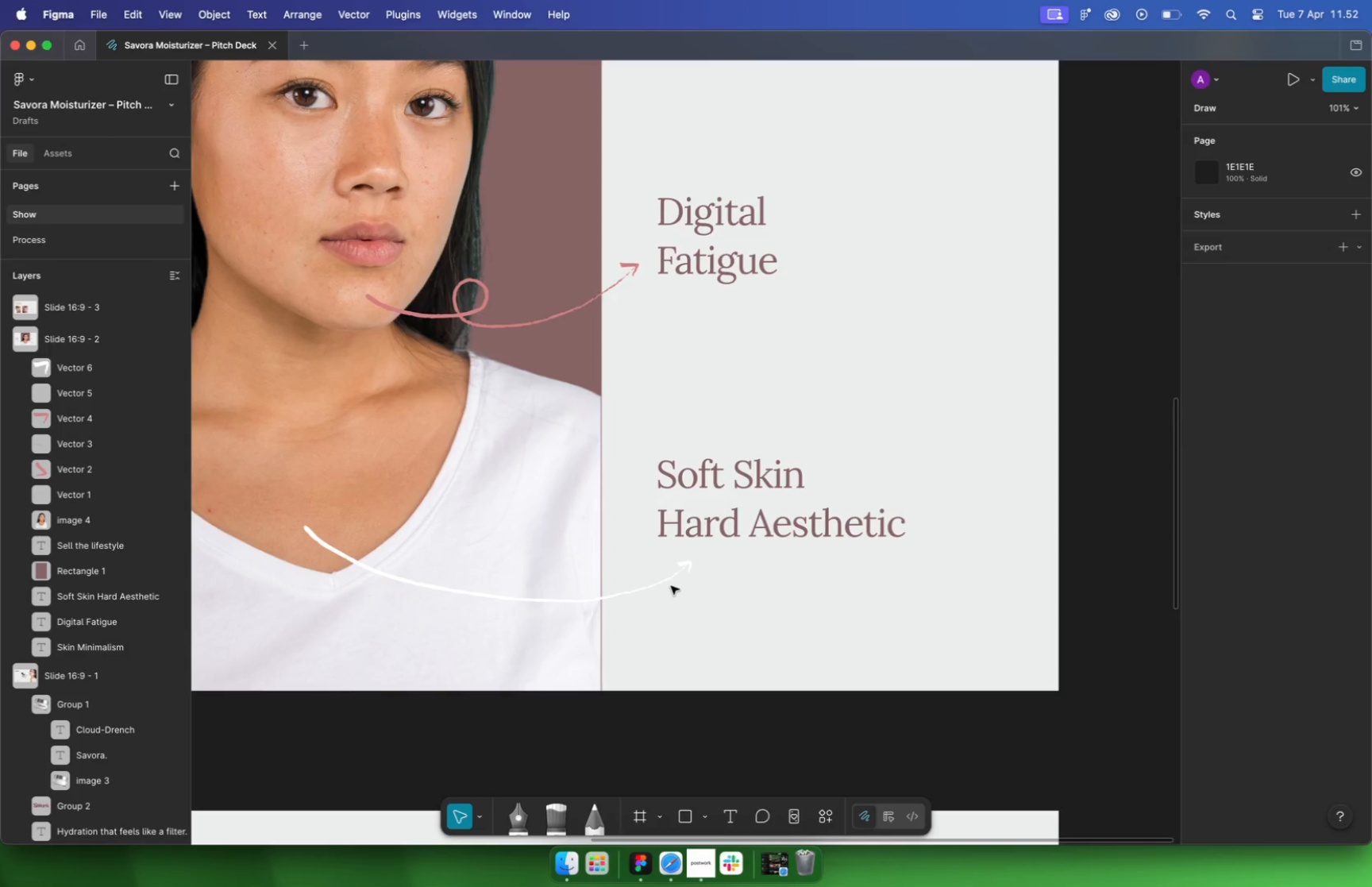 
key(Escape)
 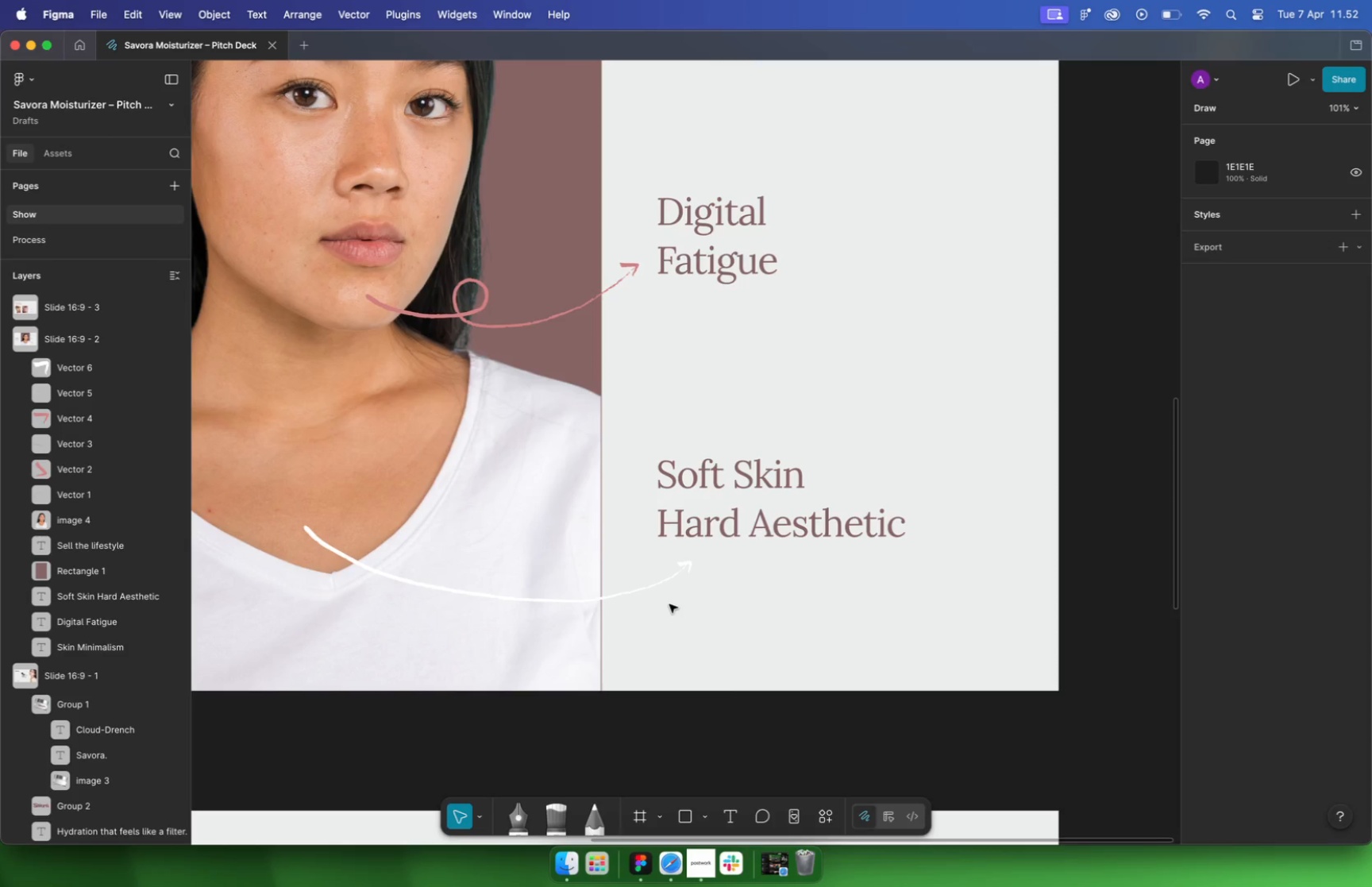 
left_click([669, 604])
 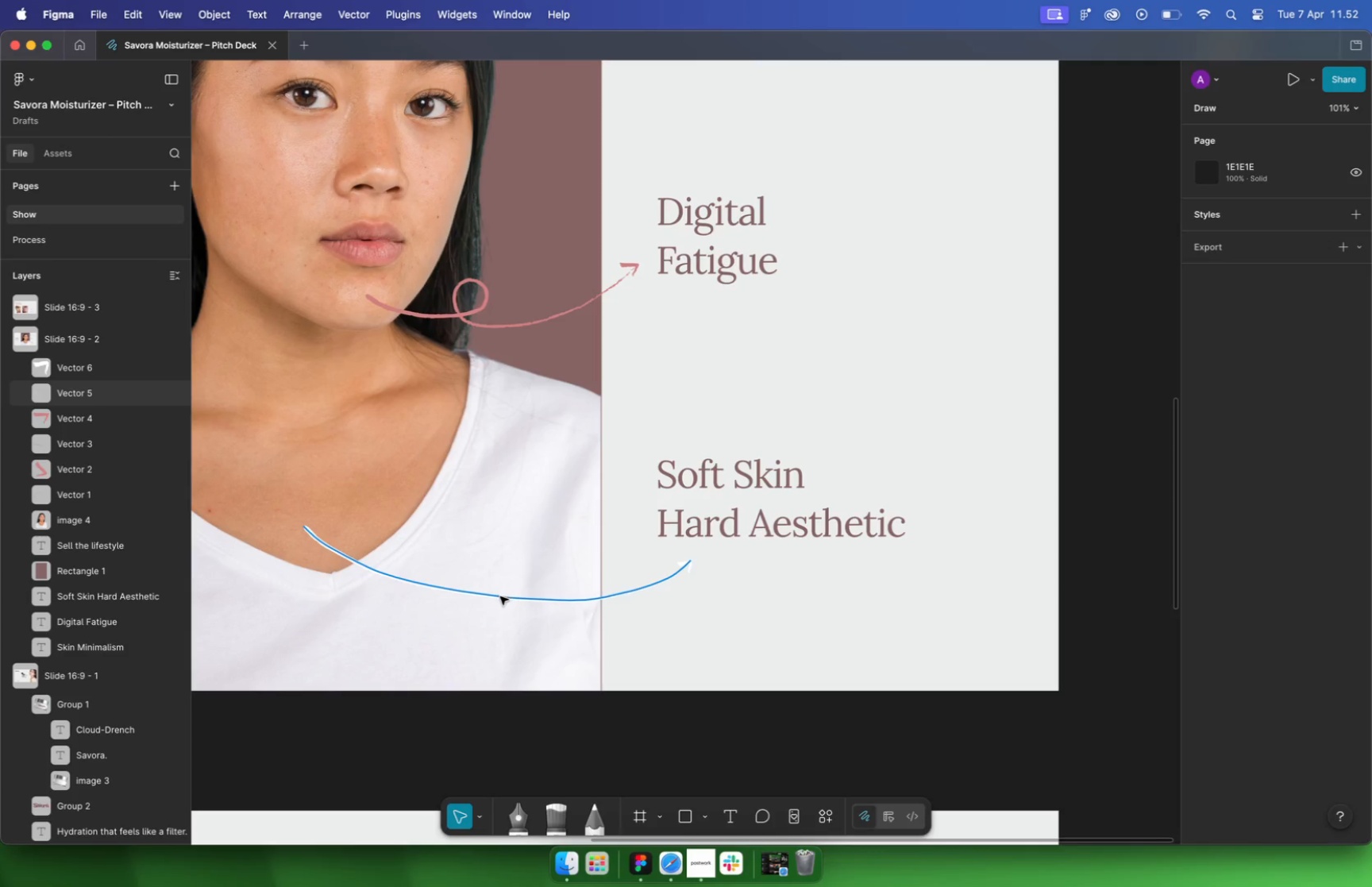 
left_click([500, 598])
 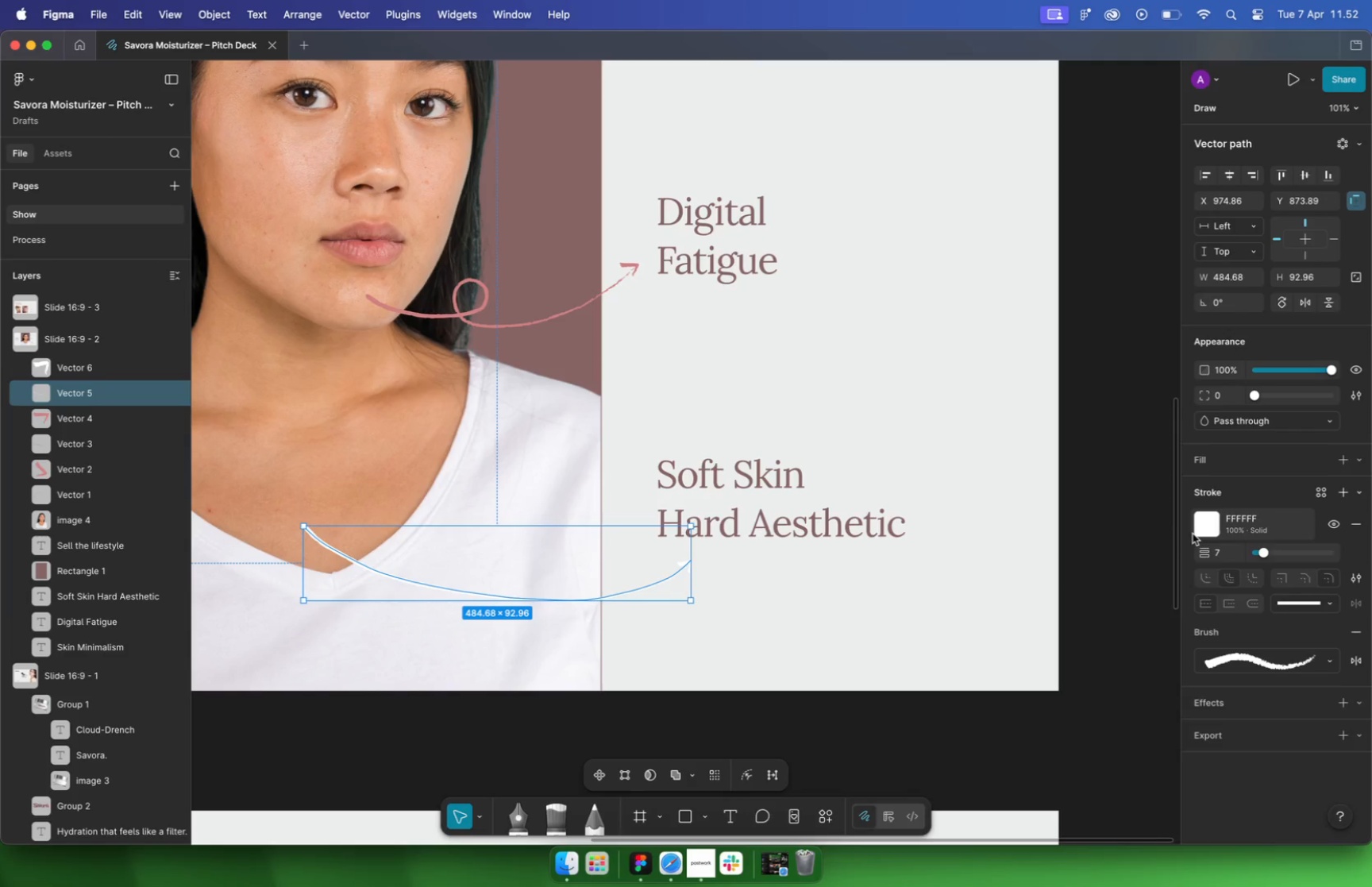 
left_click([1197, 528])
 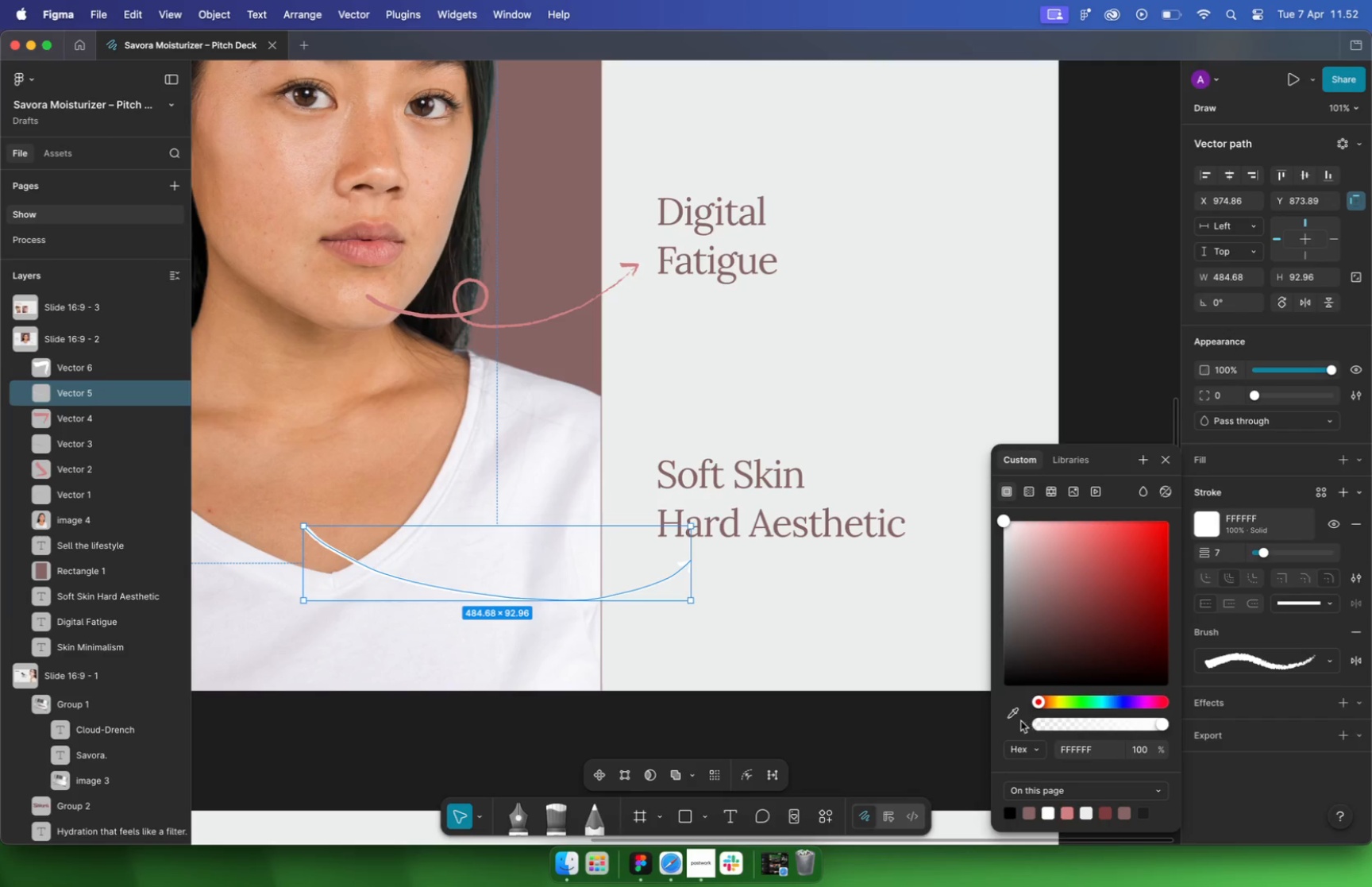 
left_click([1018, 717])
 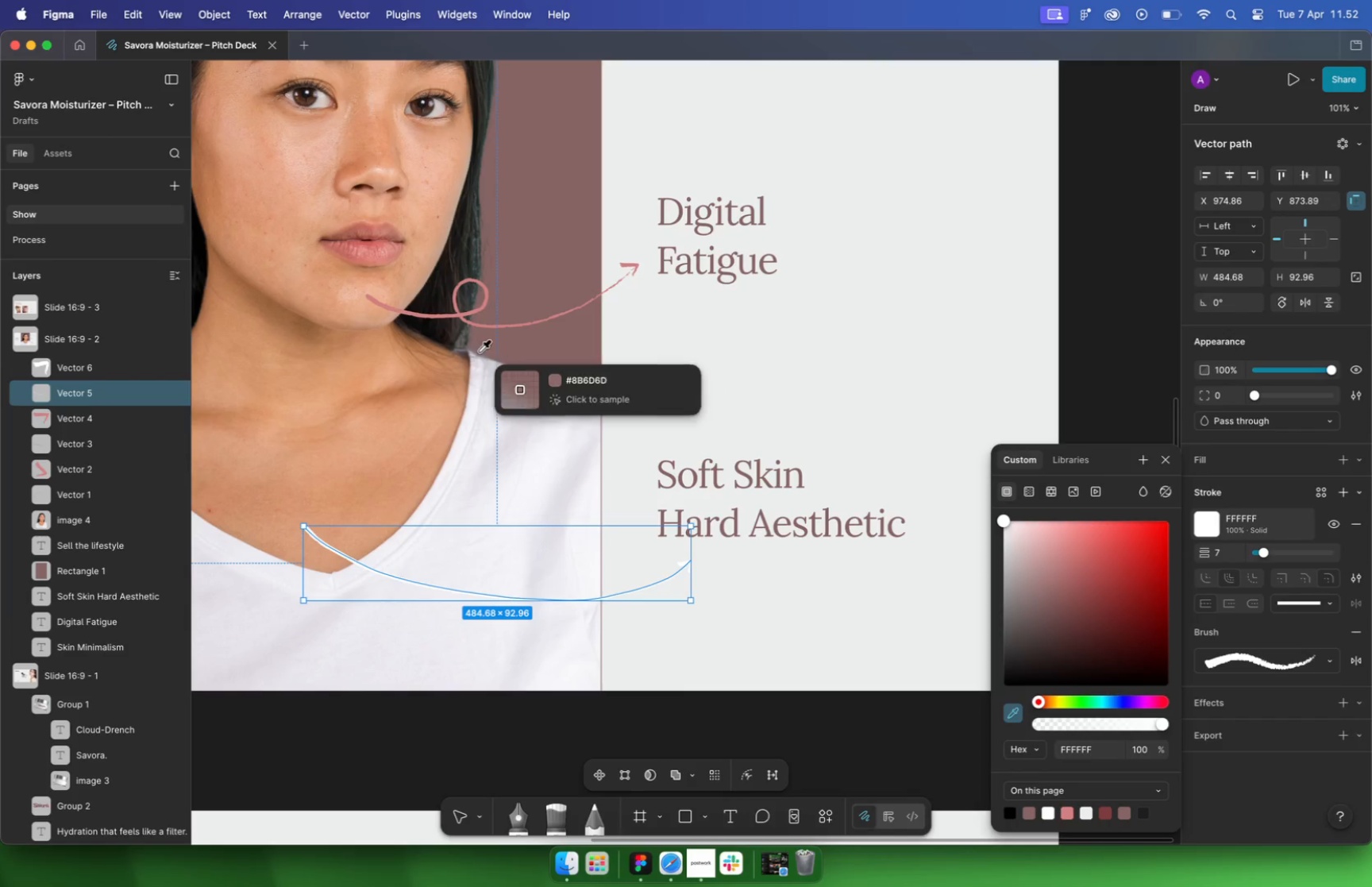 
left_click([403, 312])
 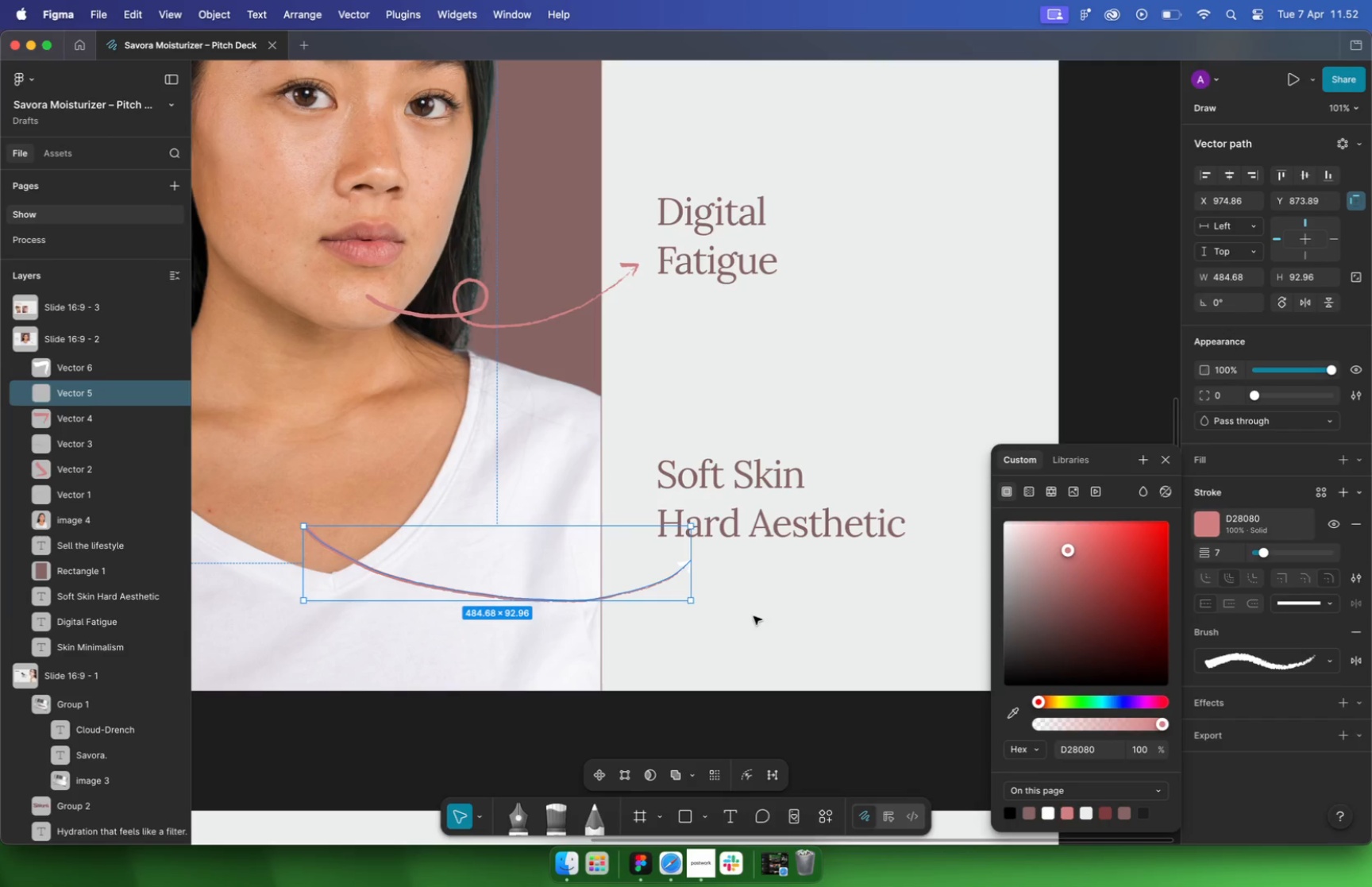 
left_click([769, 621])
 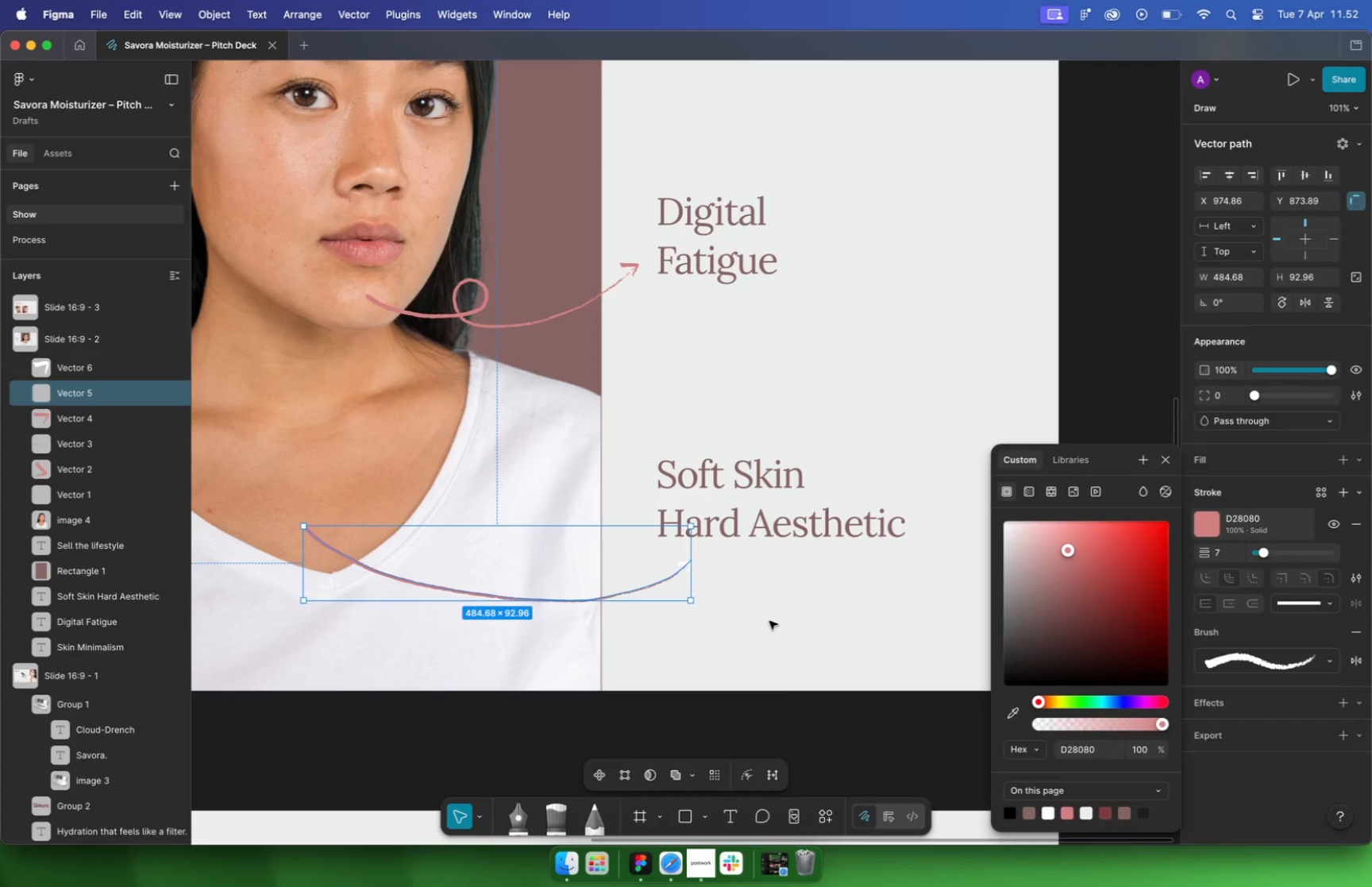 
hold_key(key=CommandLeft, duration=0.41)
scroll: coordinate [705, 553], scroll_direction: up, amount: 14.0
 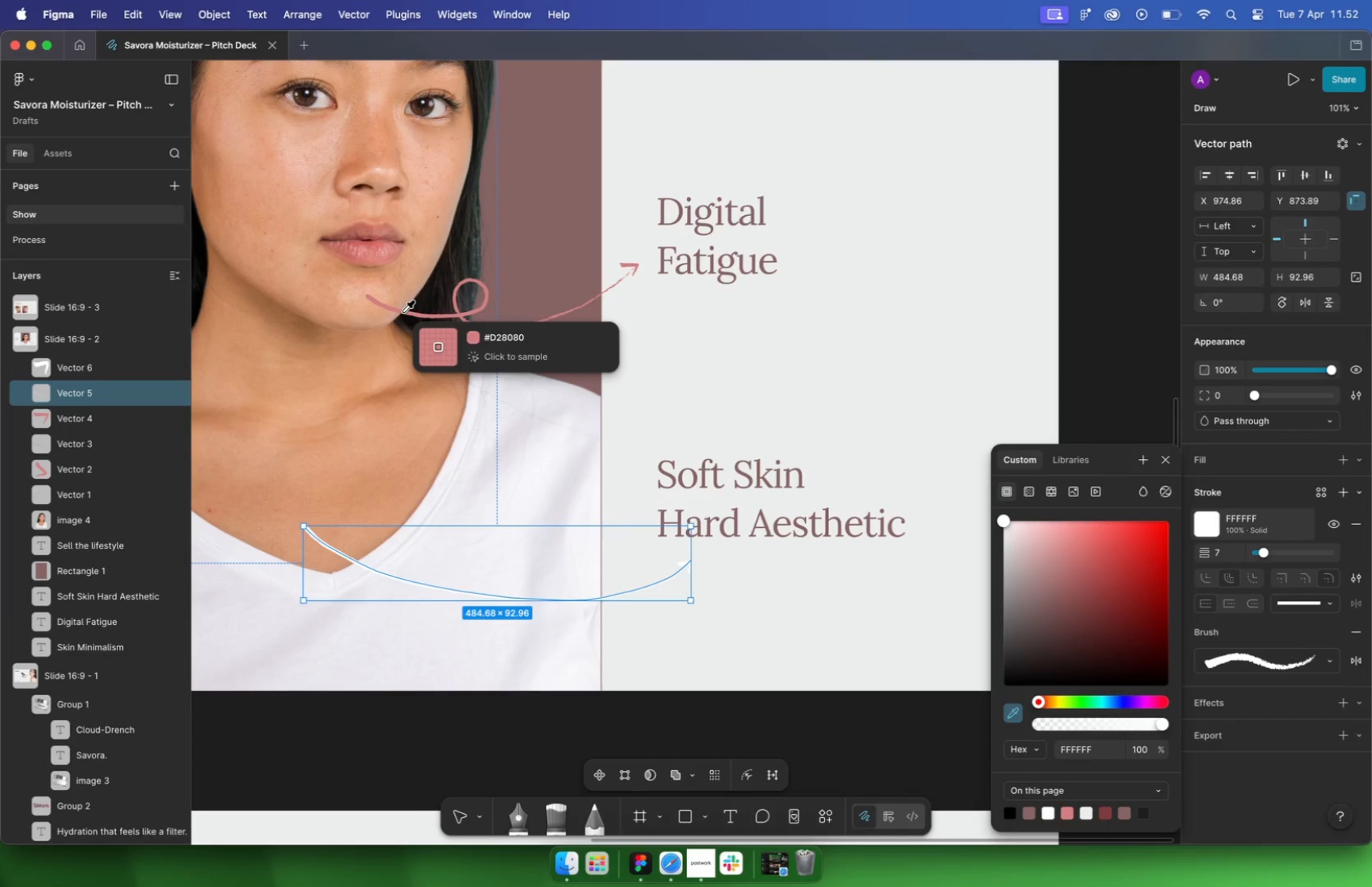 
left_click([653, 580])
 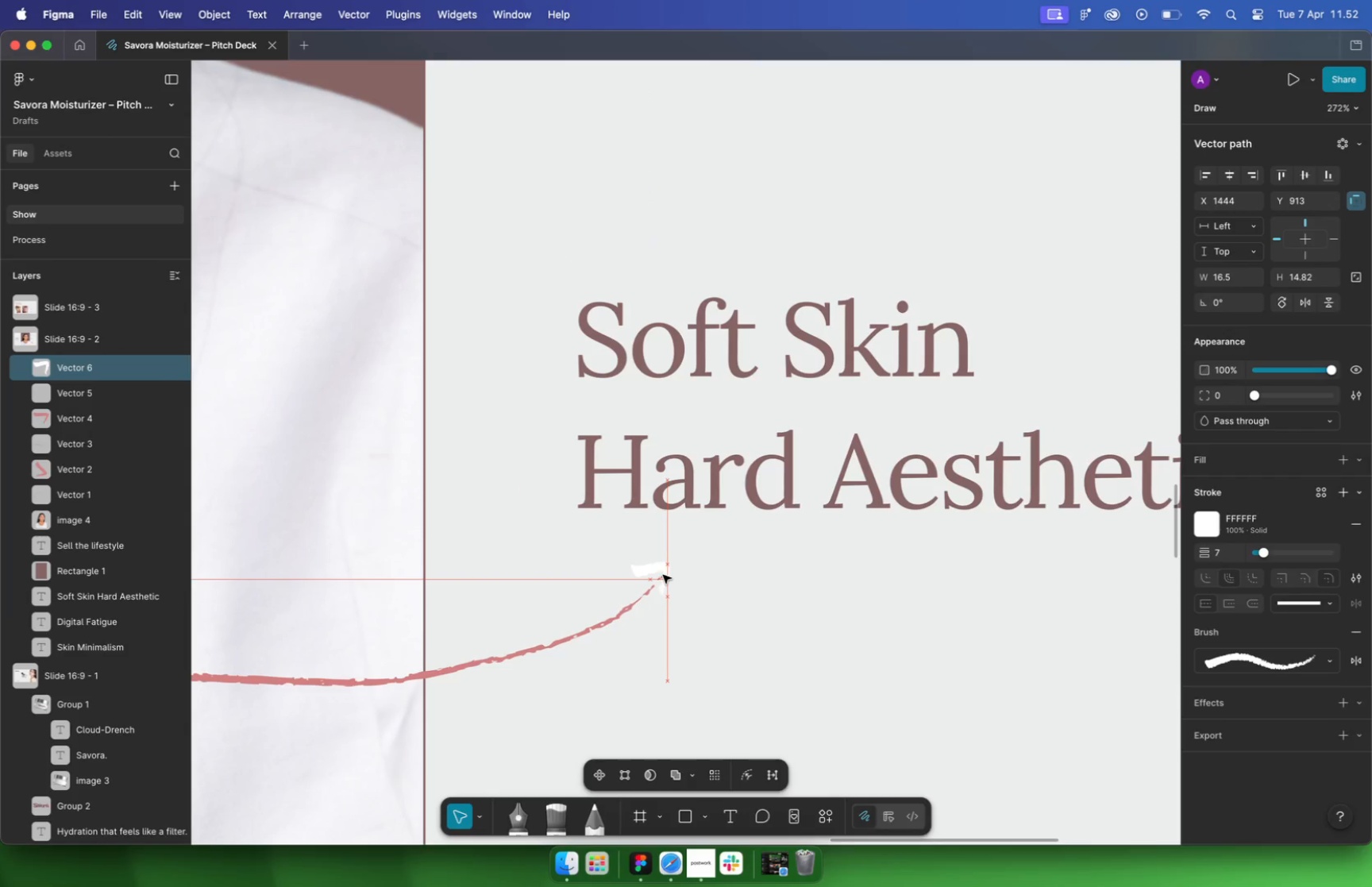 
left_click_drag(start_coordinate=[662, 584], to_coordinate=[666, 577])
 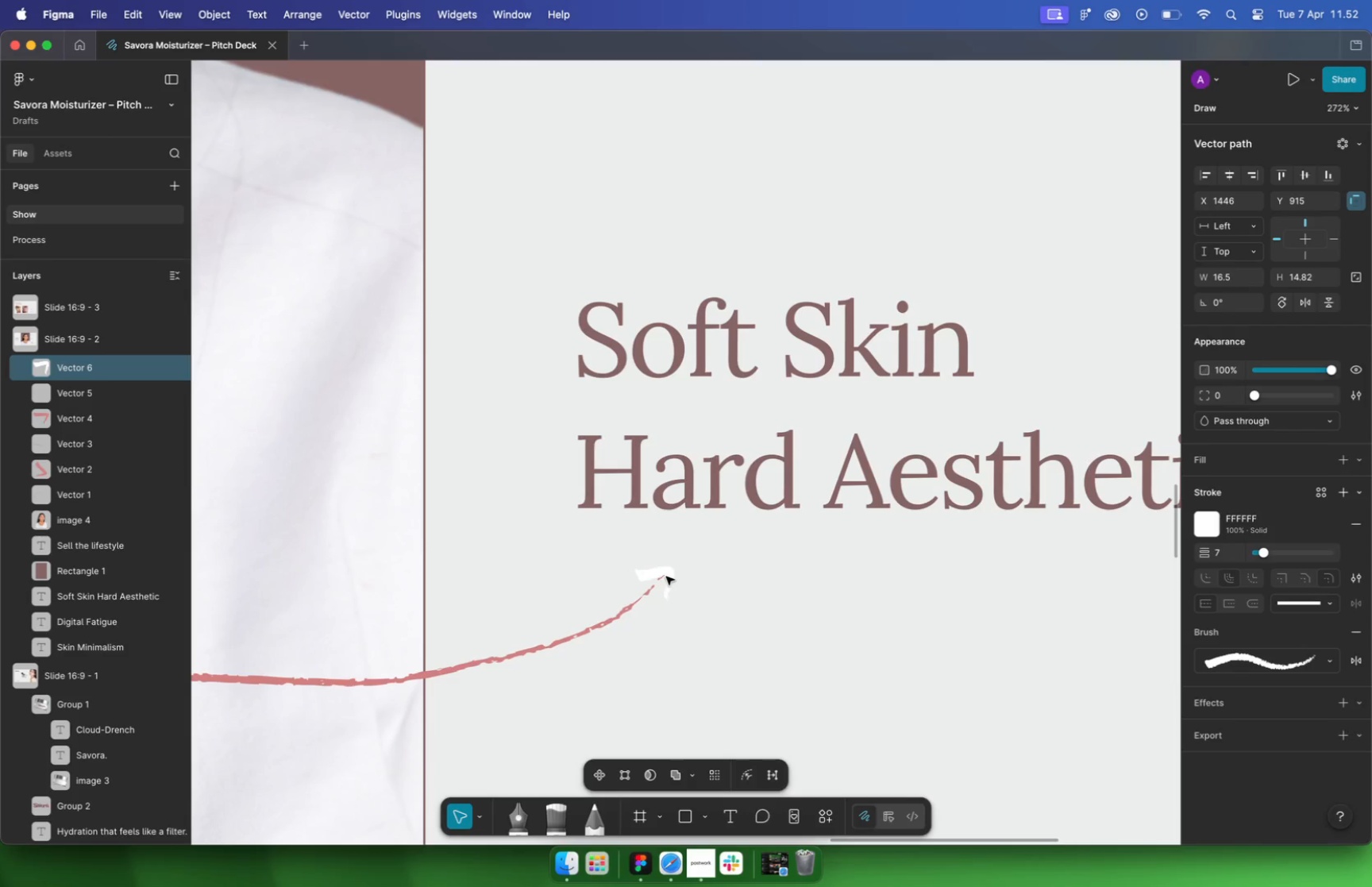 
hold_key(key=CommandLeft, duration=1.04)
scroll: coordinate [711, 581], scroll_direction: down, amount: 17.0
 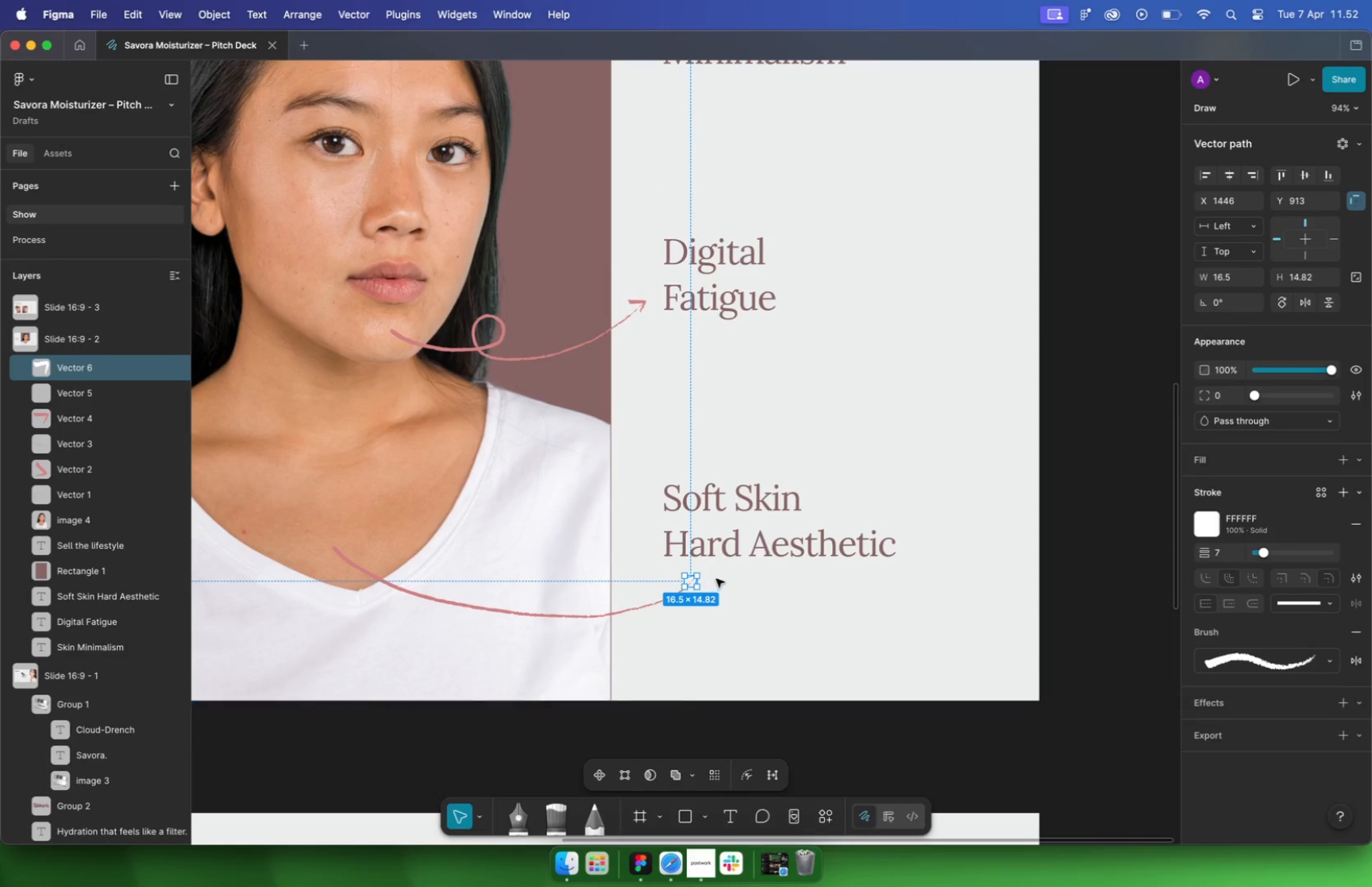 
left_click([1210, 531])
 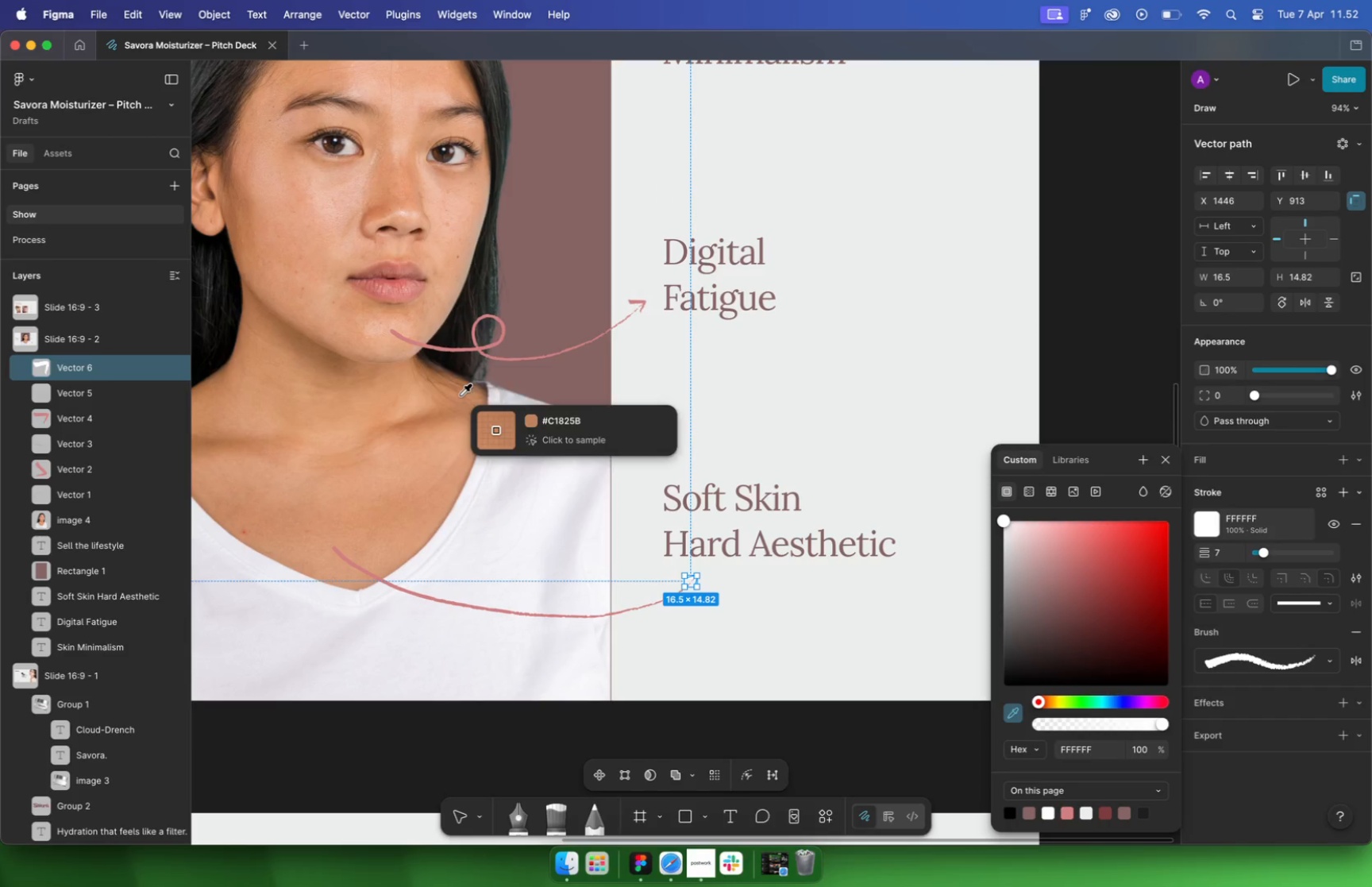 
left_click([645, 268])
 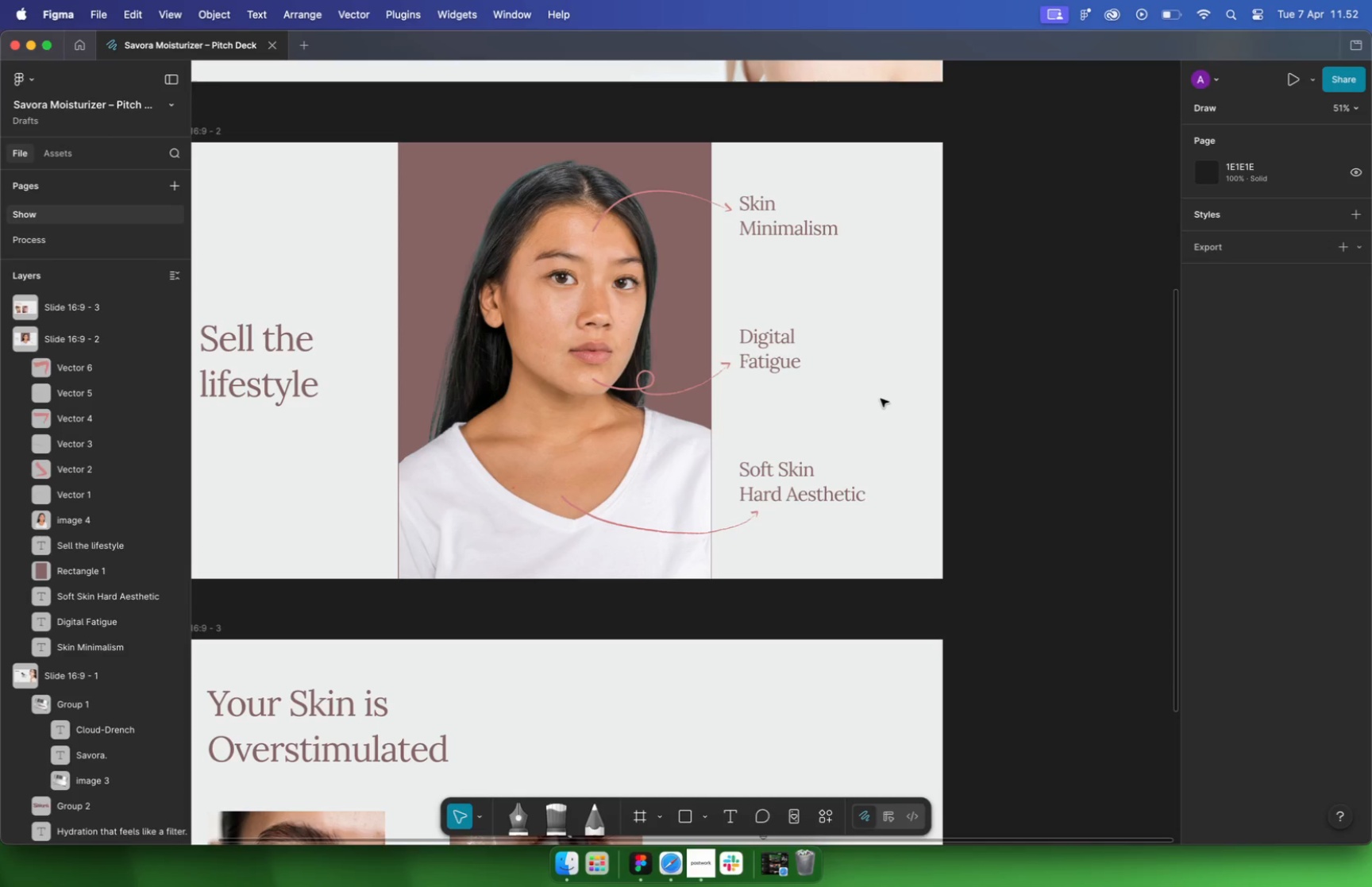 
hold_key(key=CommandLeft, duration=1.26)
scroll: coordinate [860, 413], scroll_direction: down, amount: 12.0
 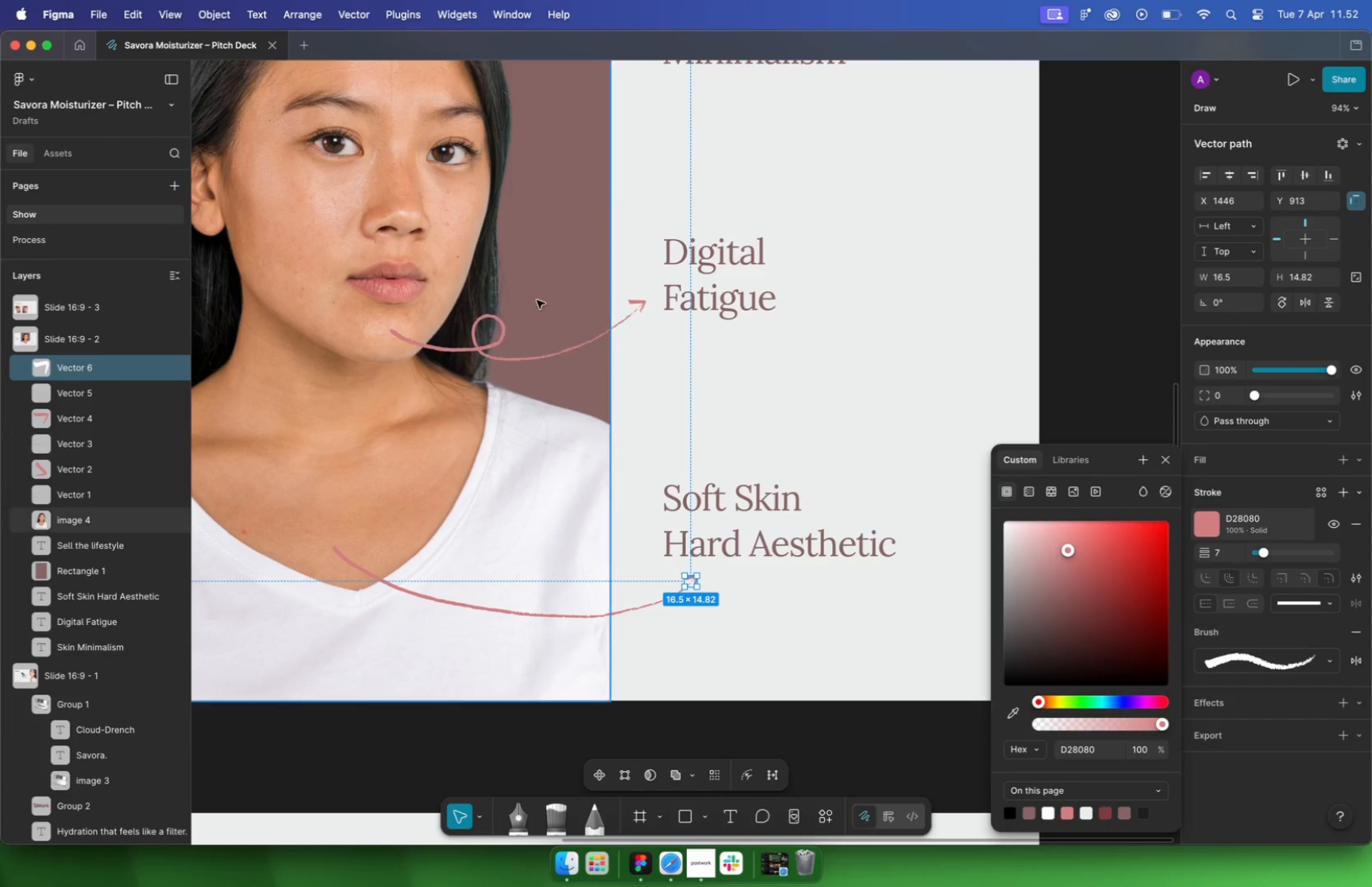 
wait(10.7)
 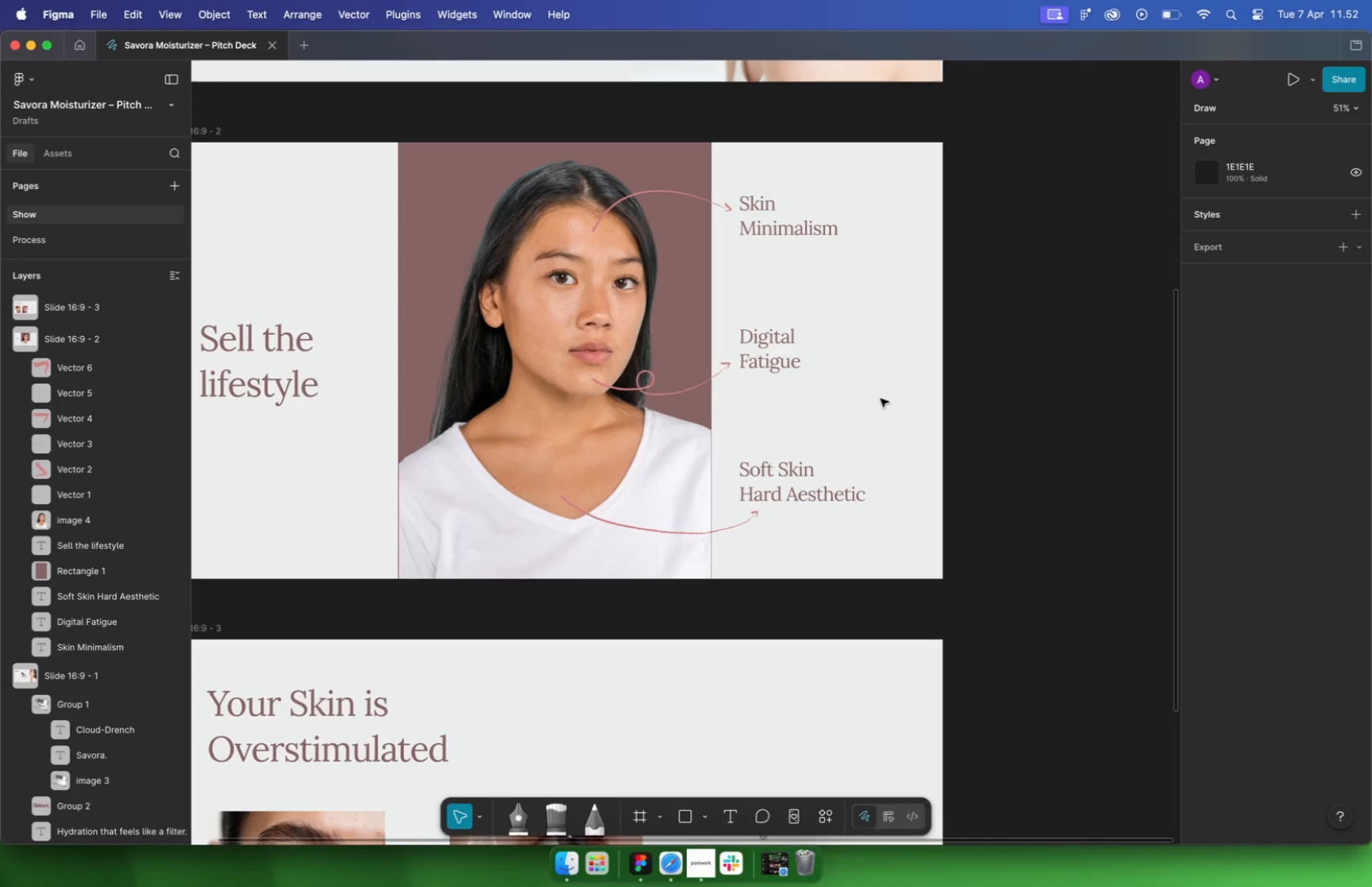 
hold_key(key=CommandLeft, duration=4.15)
scroll: coordinate [649, 349], scroll_direction: down, amount: 15.0
 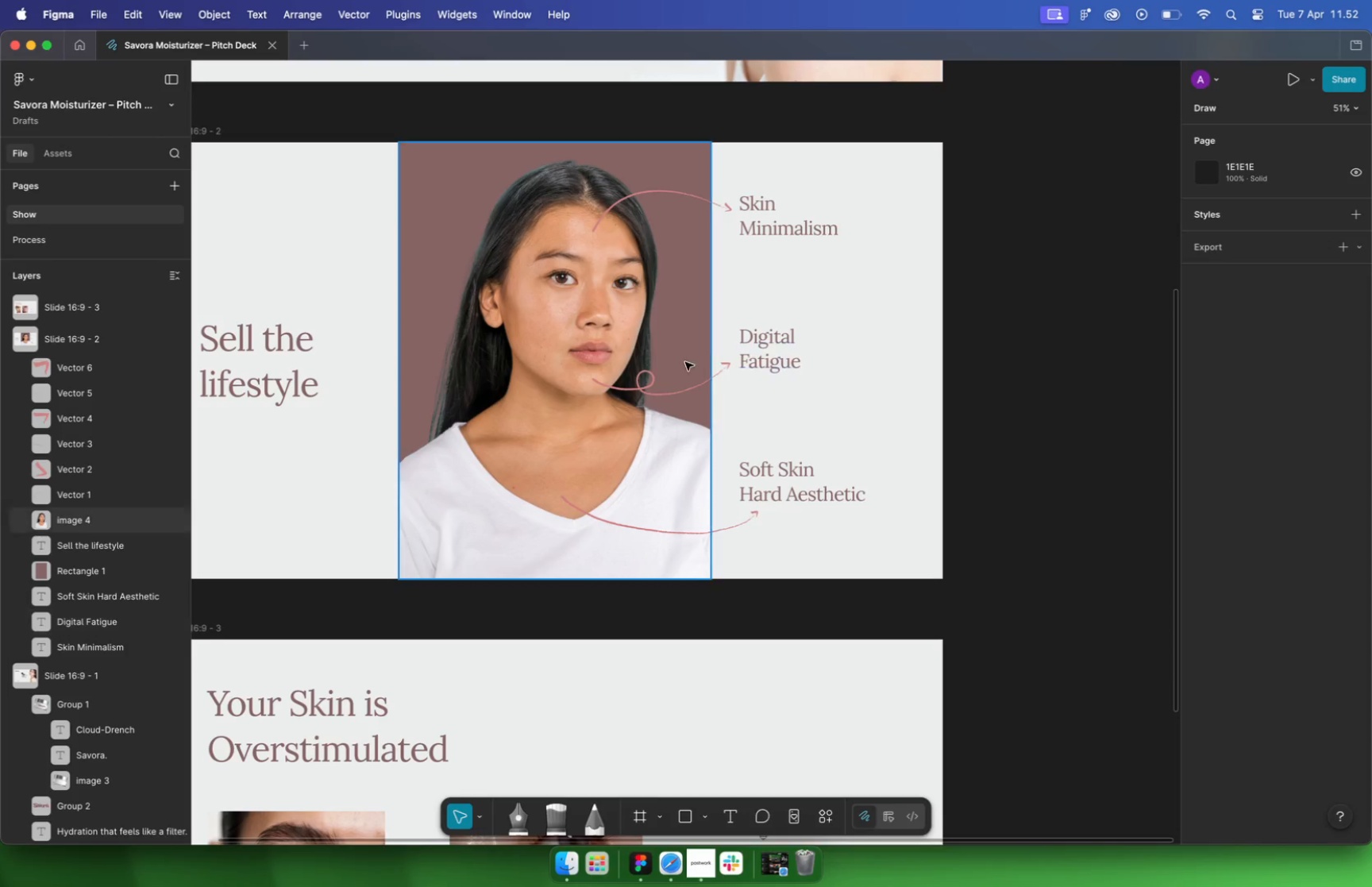 
scroll: coordinate [692, 584], scroll_direction: up, amount: 20.0
 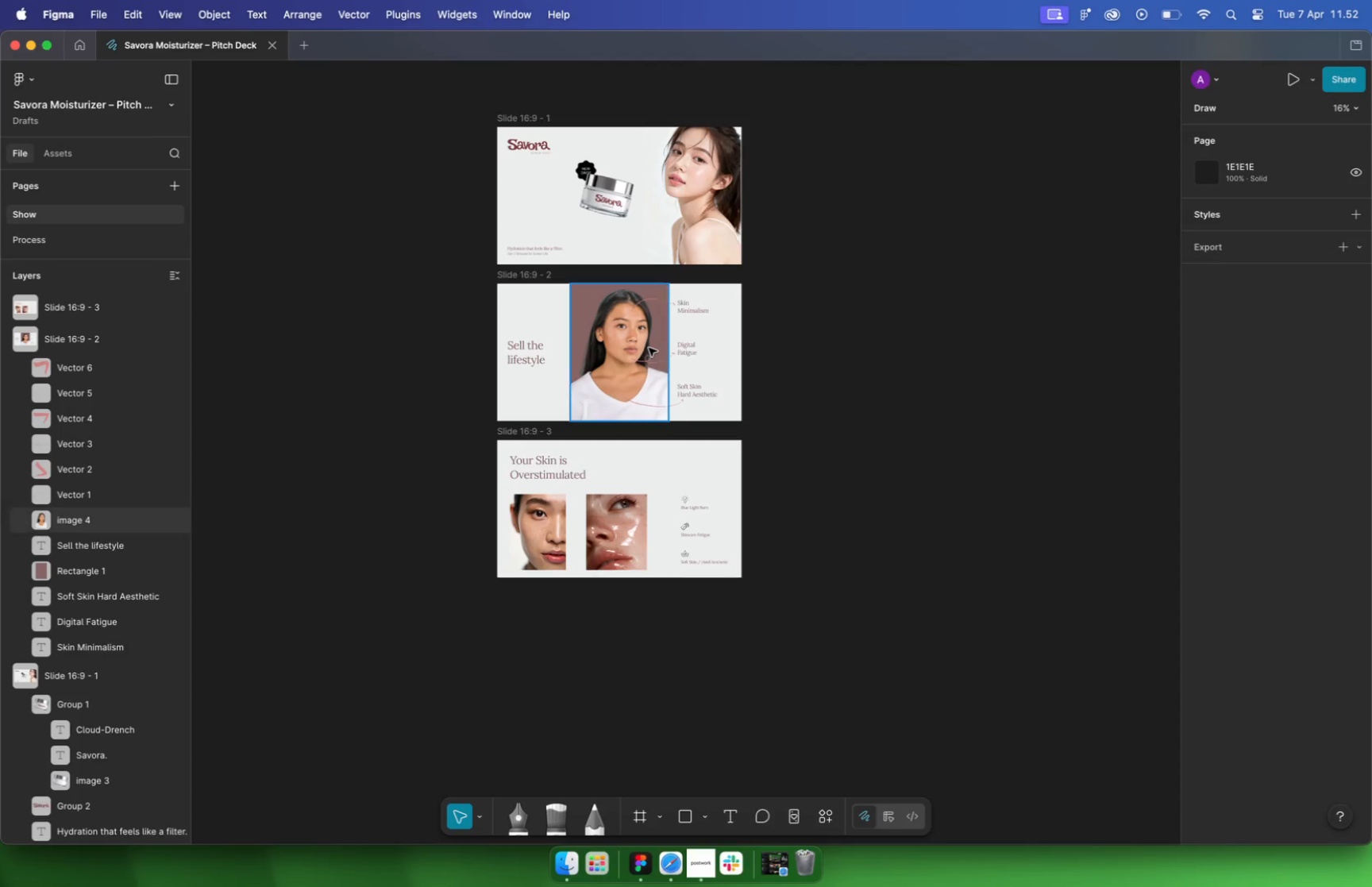 
hold_key(key=CommandLeft, duration=3.78)
scroll: coordinate [815, 485], scroll_direction: down, amount: 40.0
 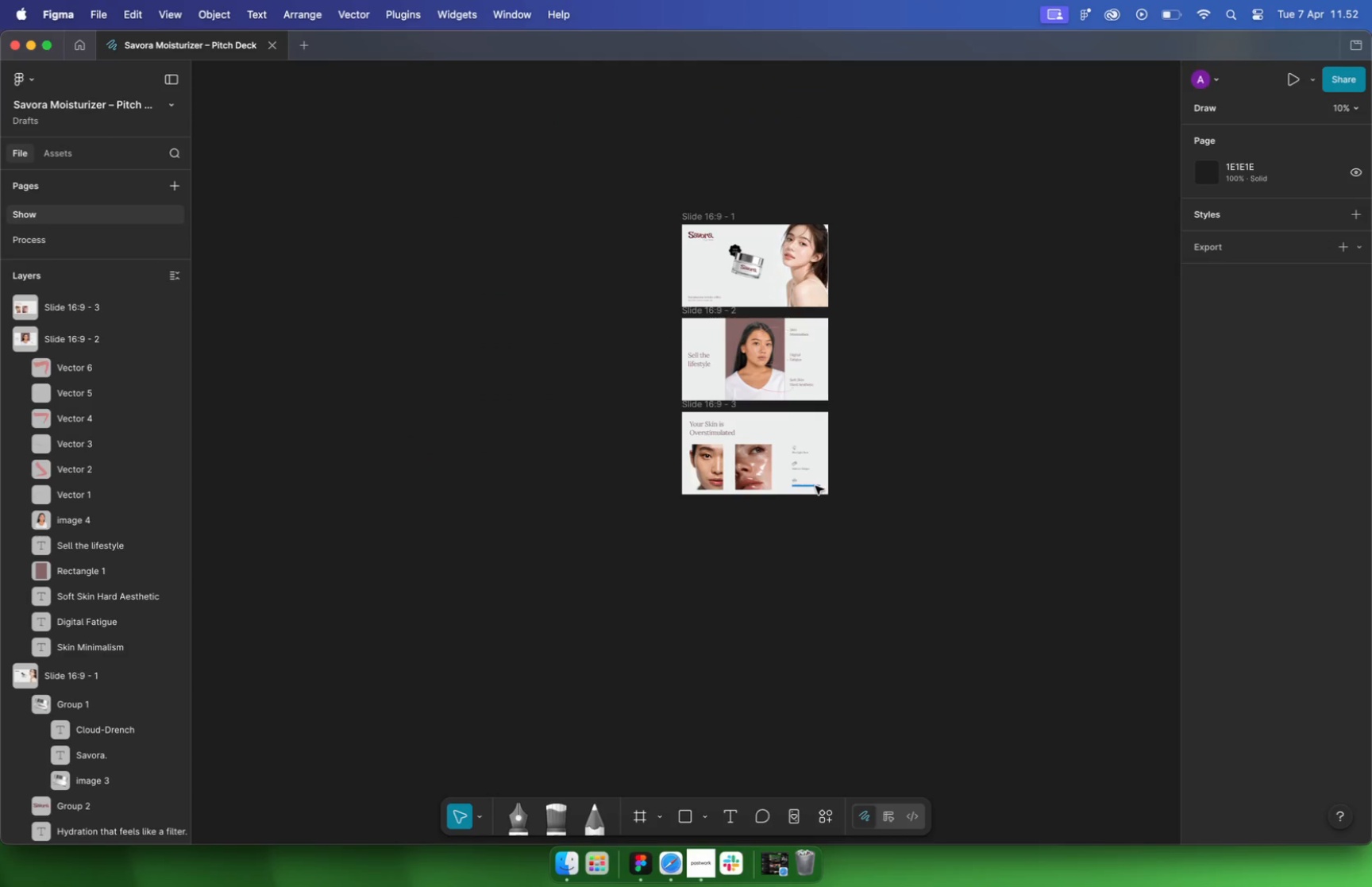 
left_click_drag(start_coordinate=[702, 356], to_coordinate=[885, 606])
 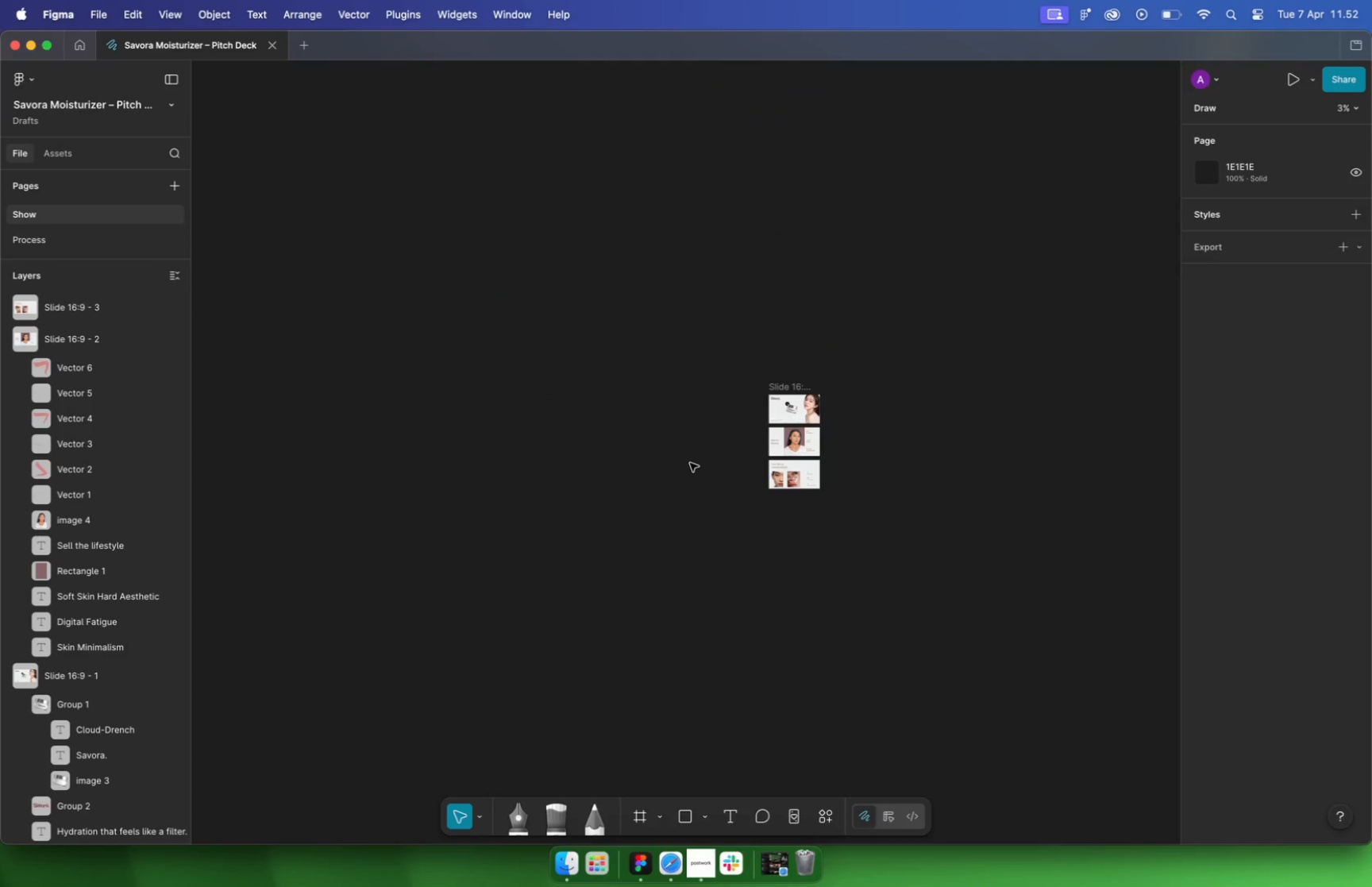 
hold_key(key=CommandLeft, duration=0.48)